 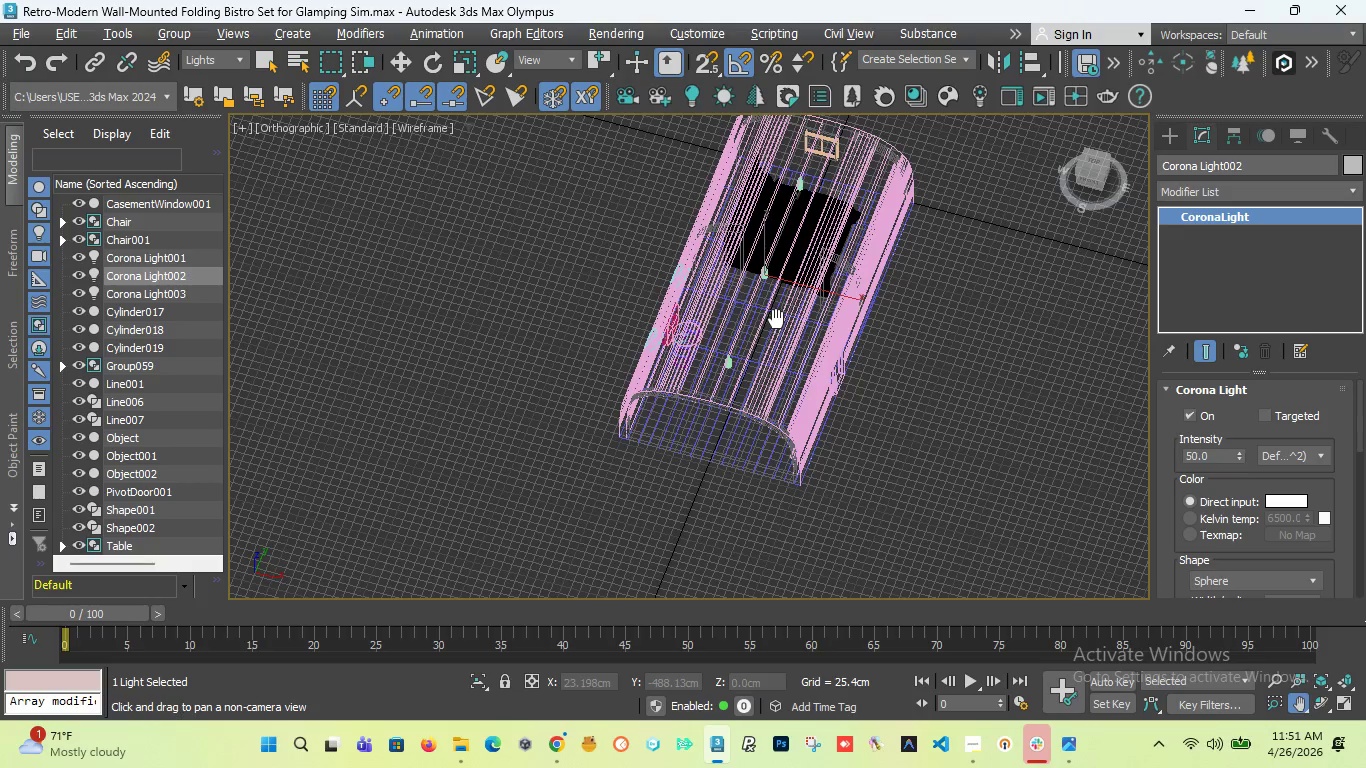 
left_click([392, 61])
 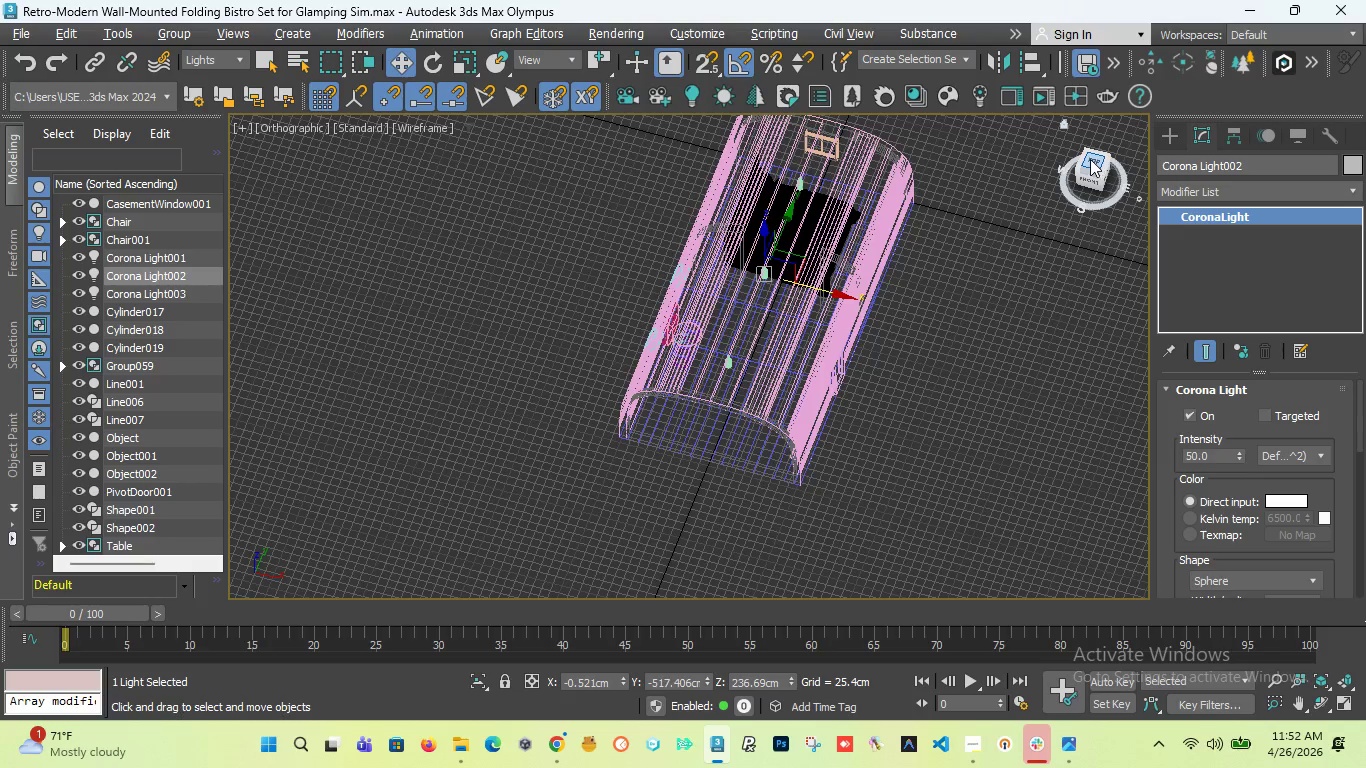 
left_click_drag(start_coordinate=[1090, 159], to_coordinate=[1050, 144])
 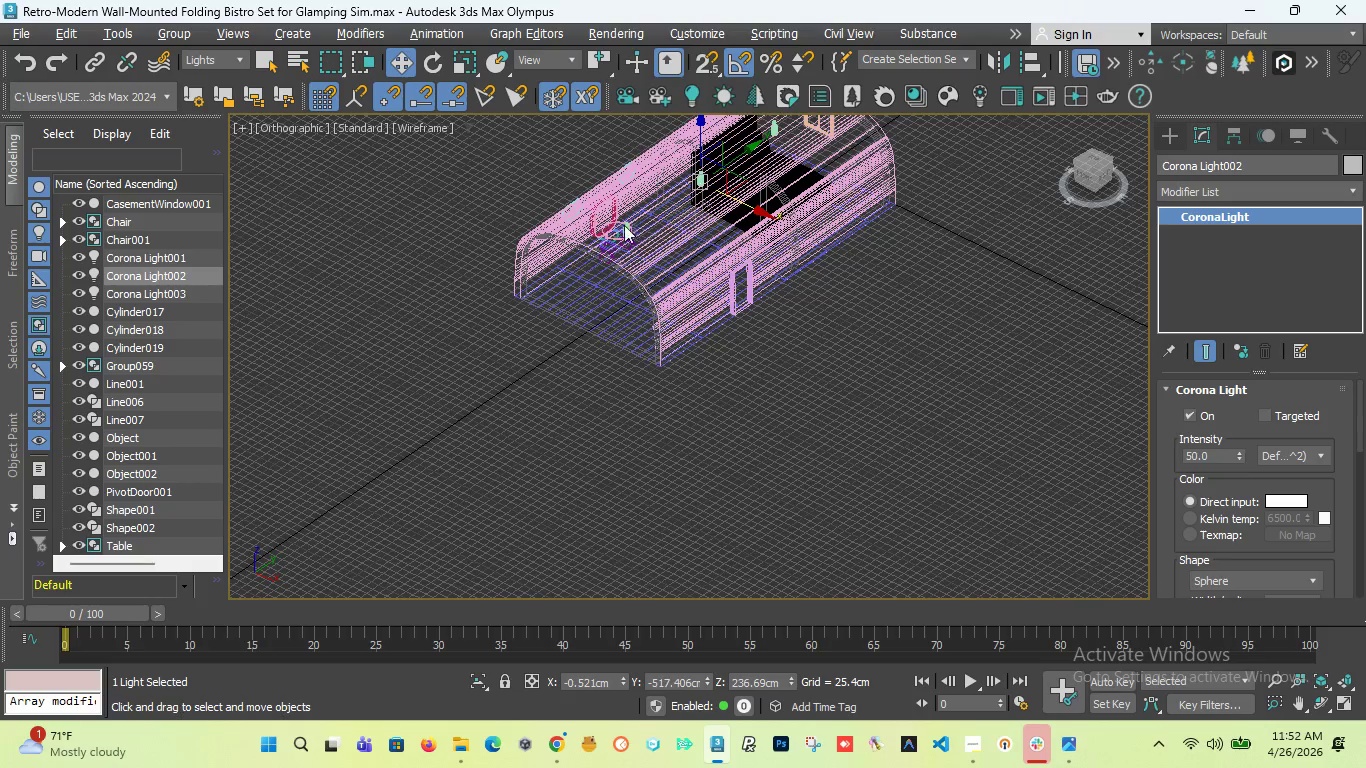 
scroll: coordinate [620, 231], scroll_direction: up, amount: 7.0
 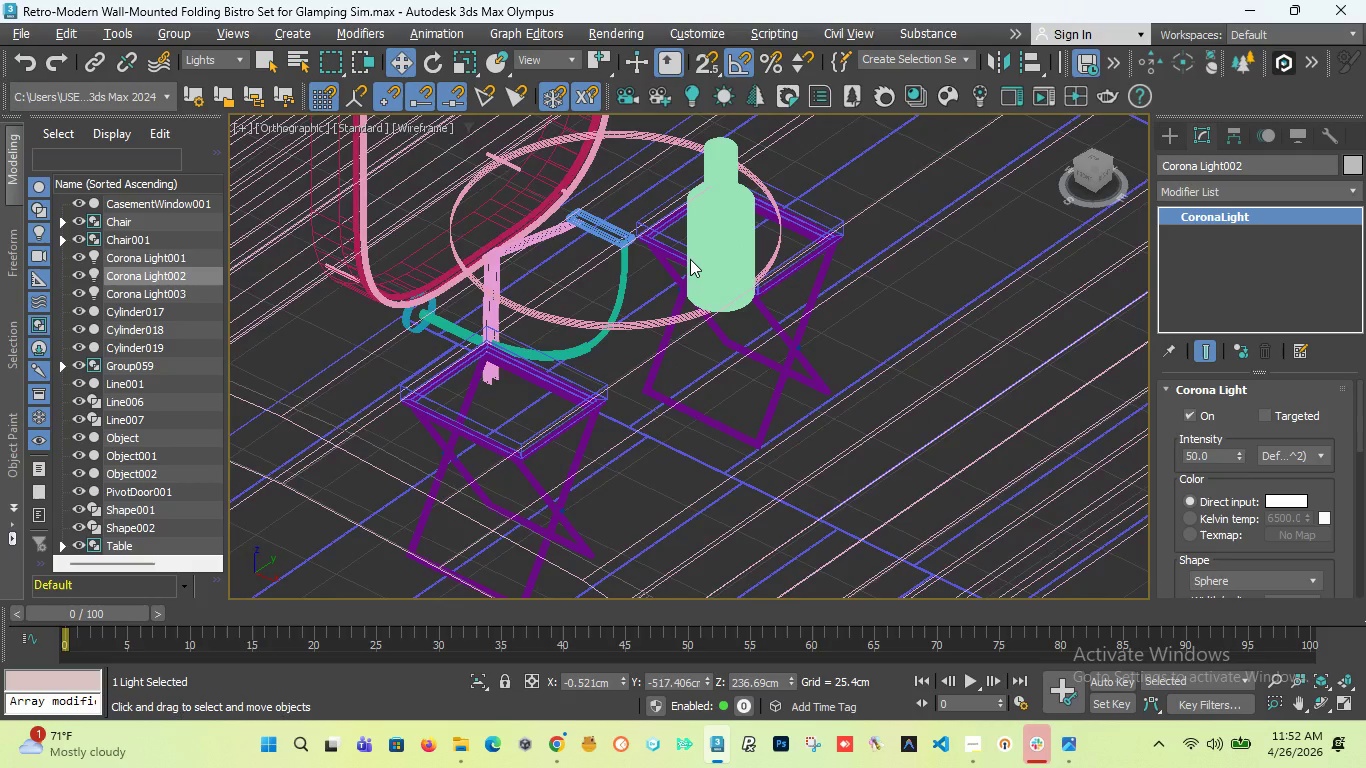 
scroll: coordinate [693, 273], scroll_direction: down, amount: 7.0
 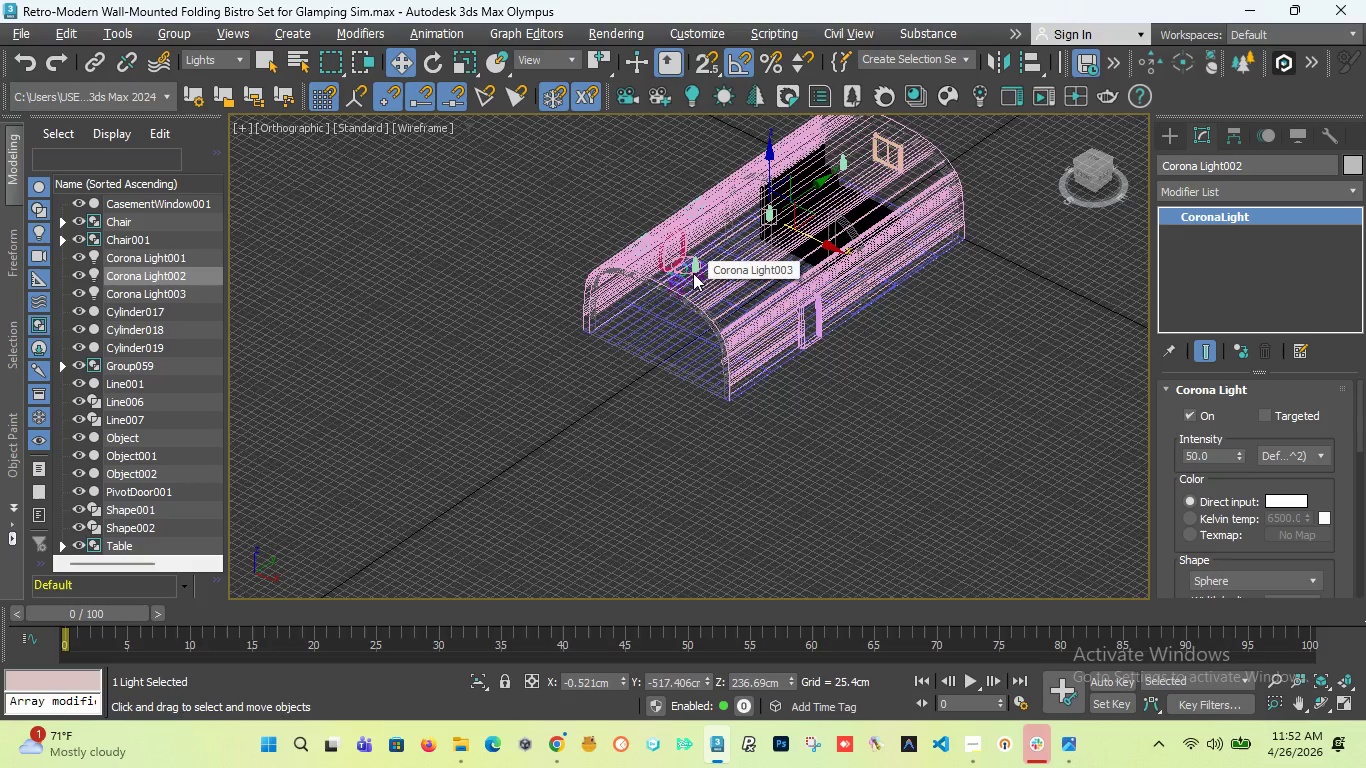 
key(T)
 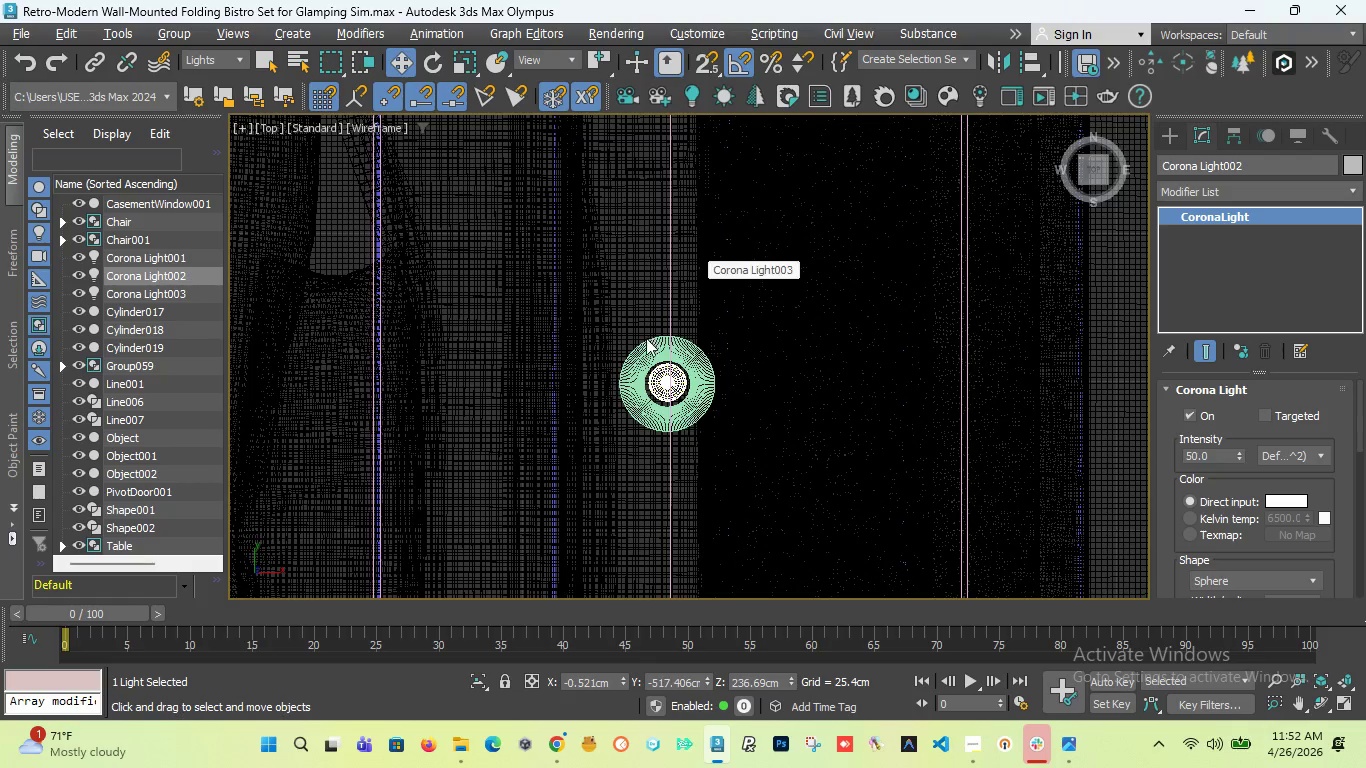 
scroll: coordinate [687, 299], scroll_direction: down, amount: 10.0
 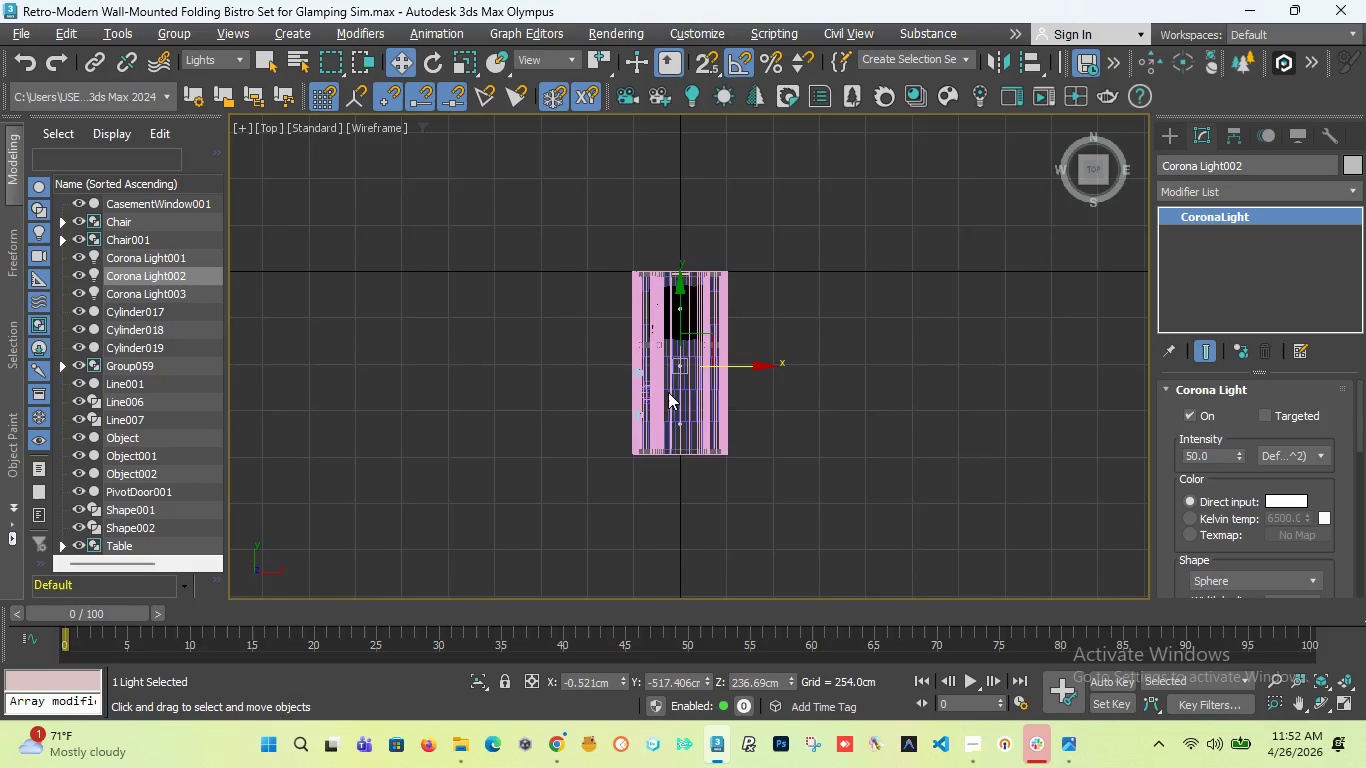 
scroll: coordinate [729, 234], scroll_direction: up, amount: 14.0
 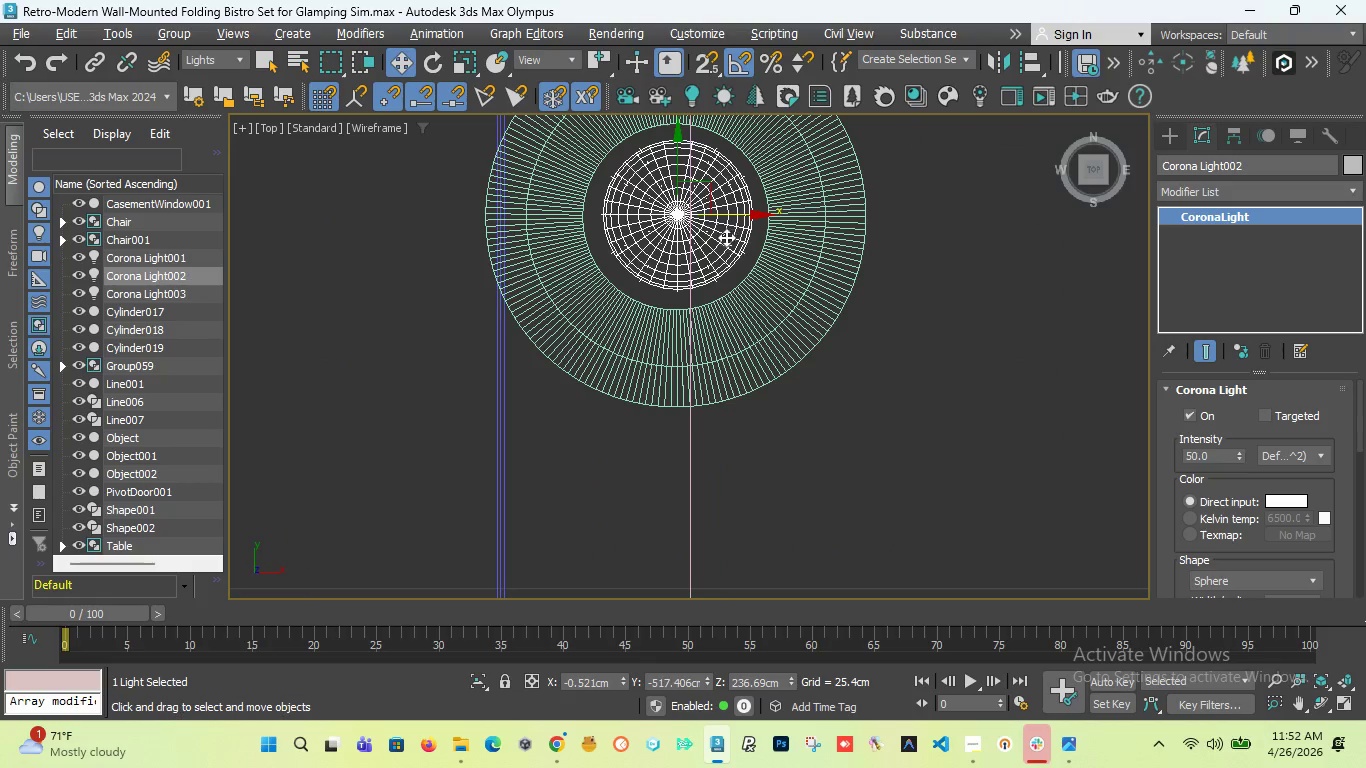 
scroll: coordinate [756, 181], scroll_direction: down, amount: 14.0
 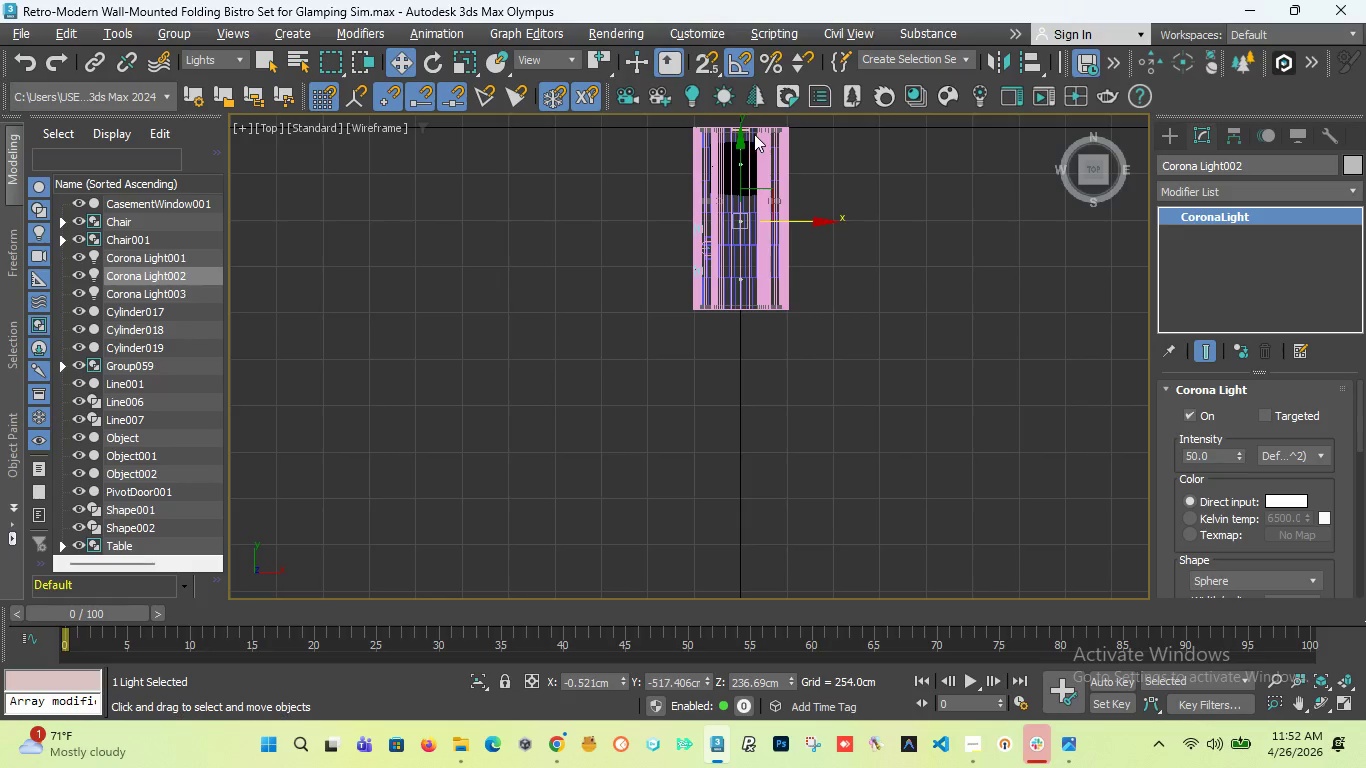 
scroll: coordinate [728, 217], scroll_direction: up, amount: 1.0
 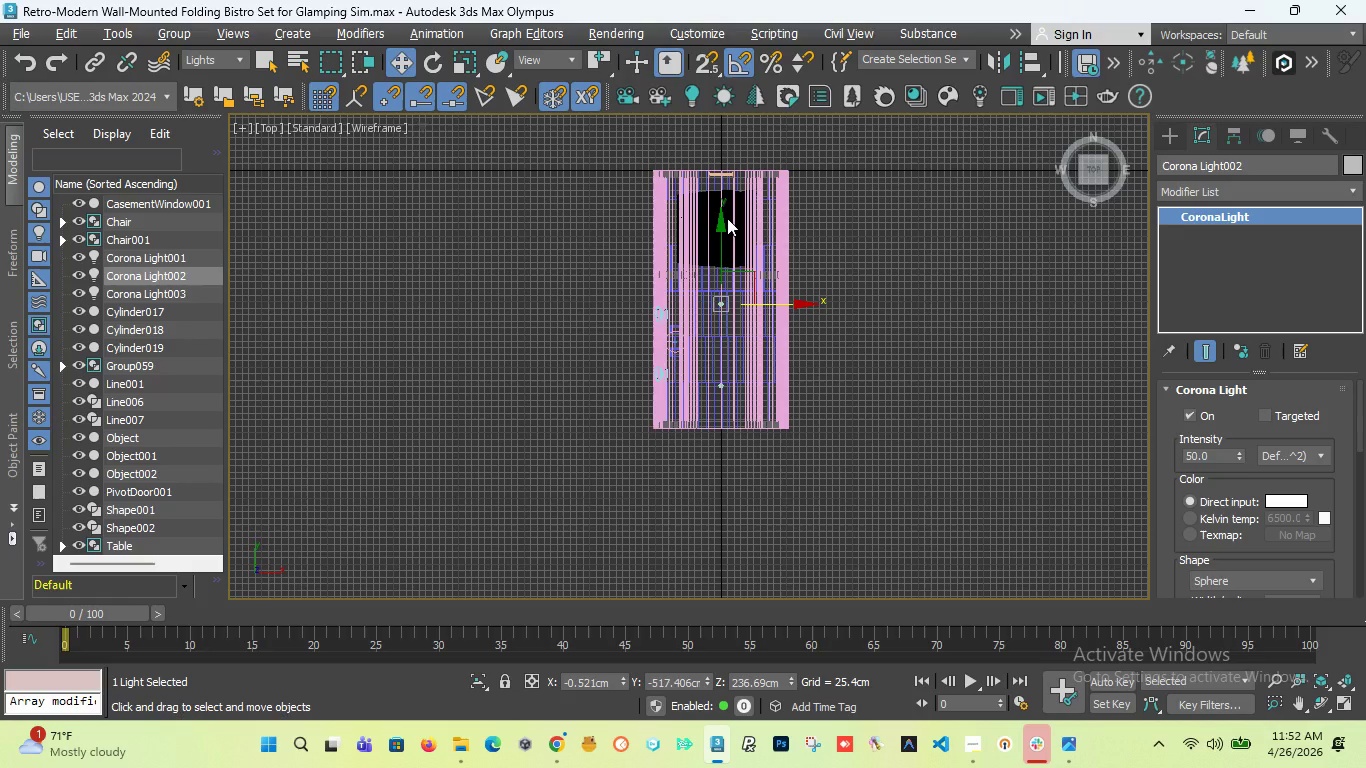 
wait(17.64)
 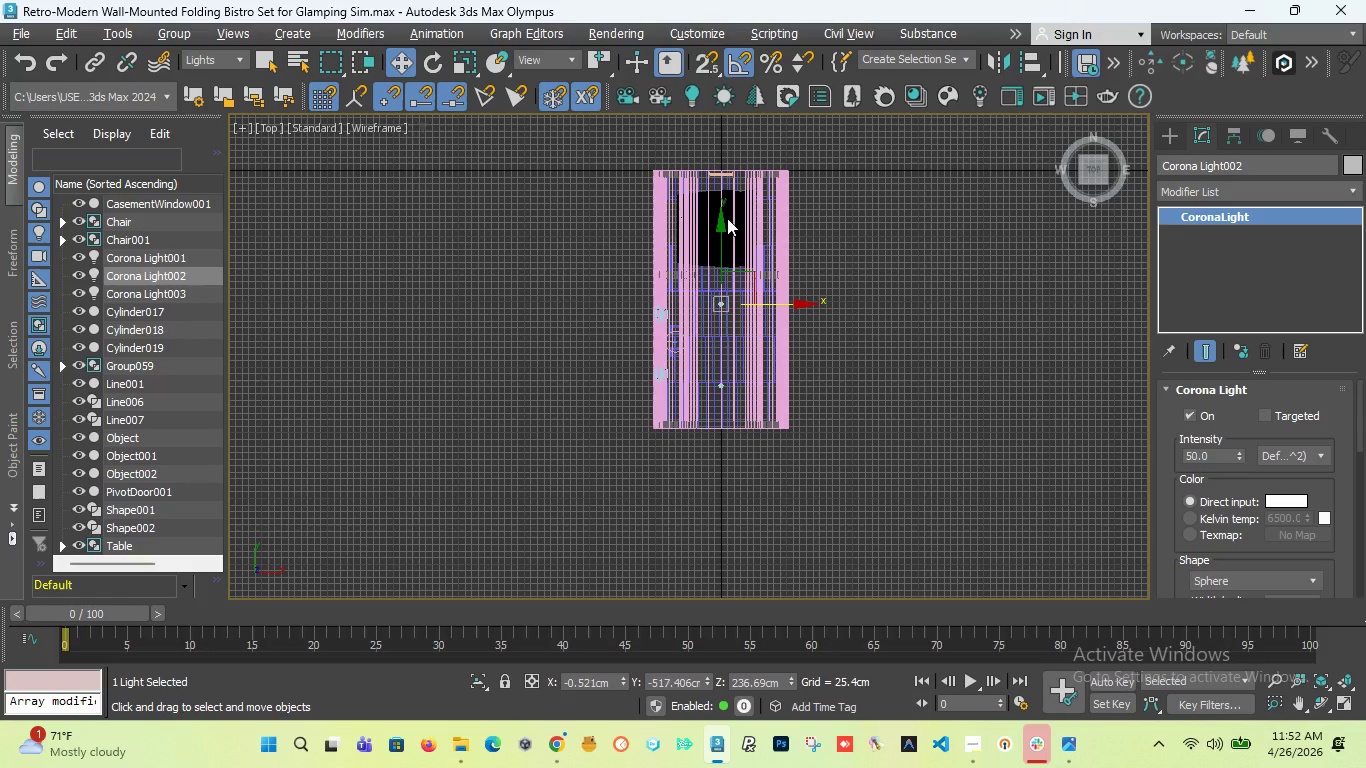 
left_click_drag(start_coordinate=[1089, 171], to_coordinate=[1057, 125])
 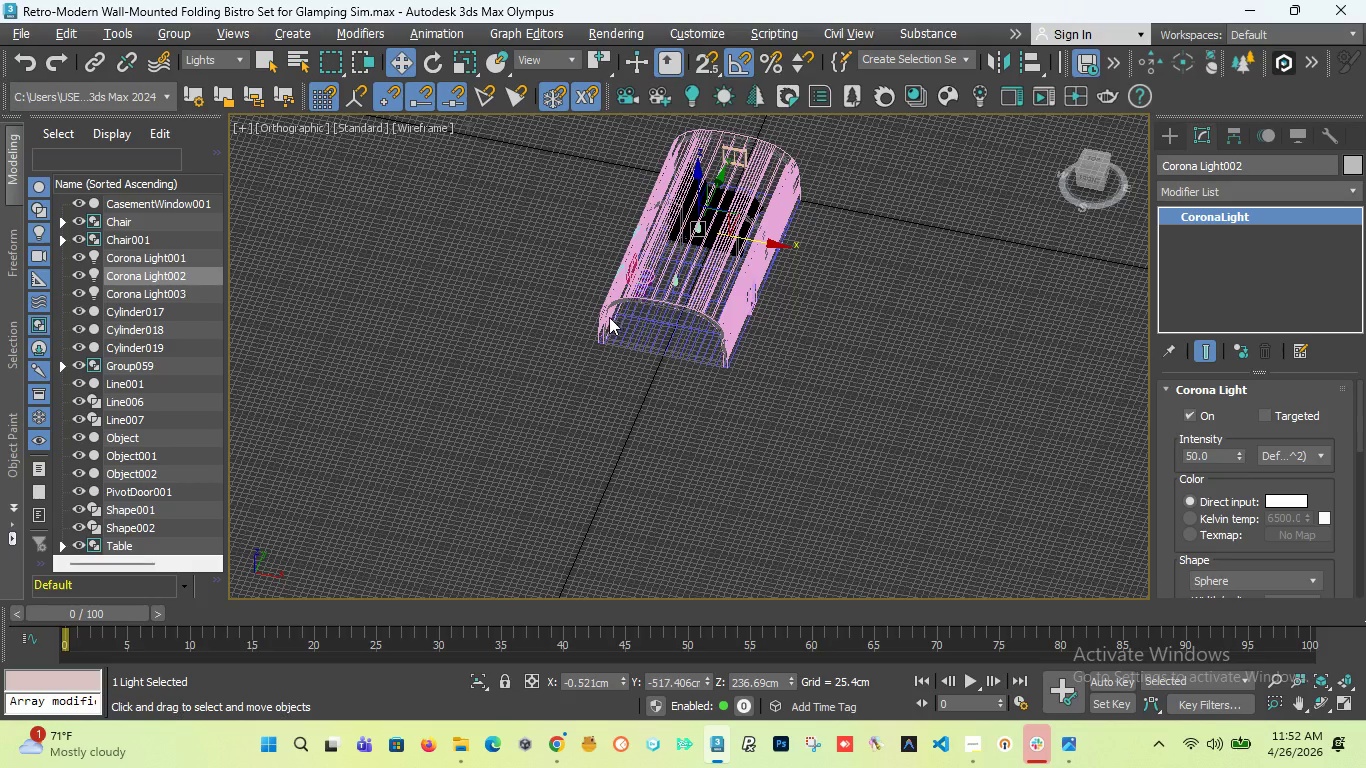 
scroll: coordinate [558, 453], scroll_direction: up, amount: 10.0
 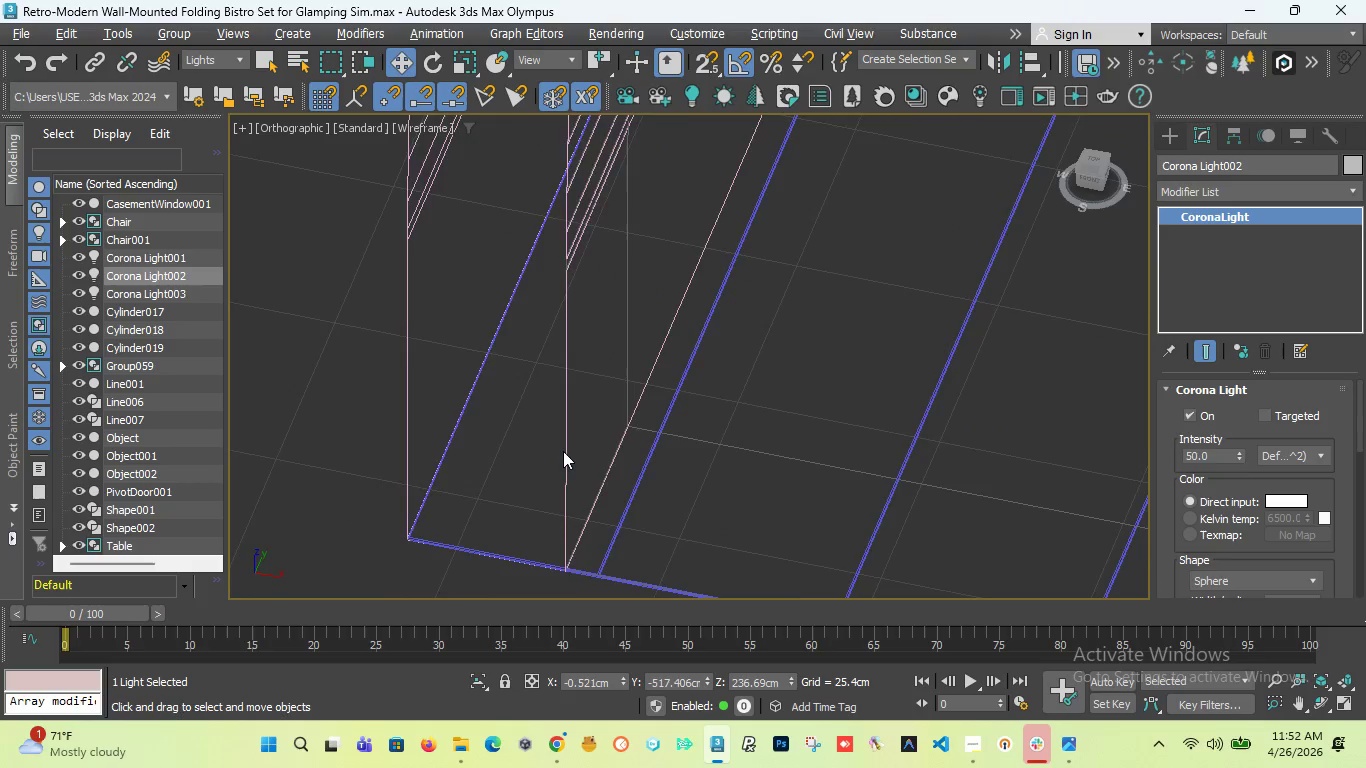 
scroll: coordinate [799, 481], scroll_direction: down, amount: 9.0
 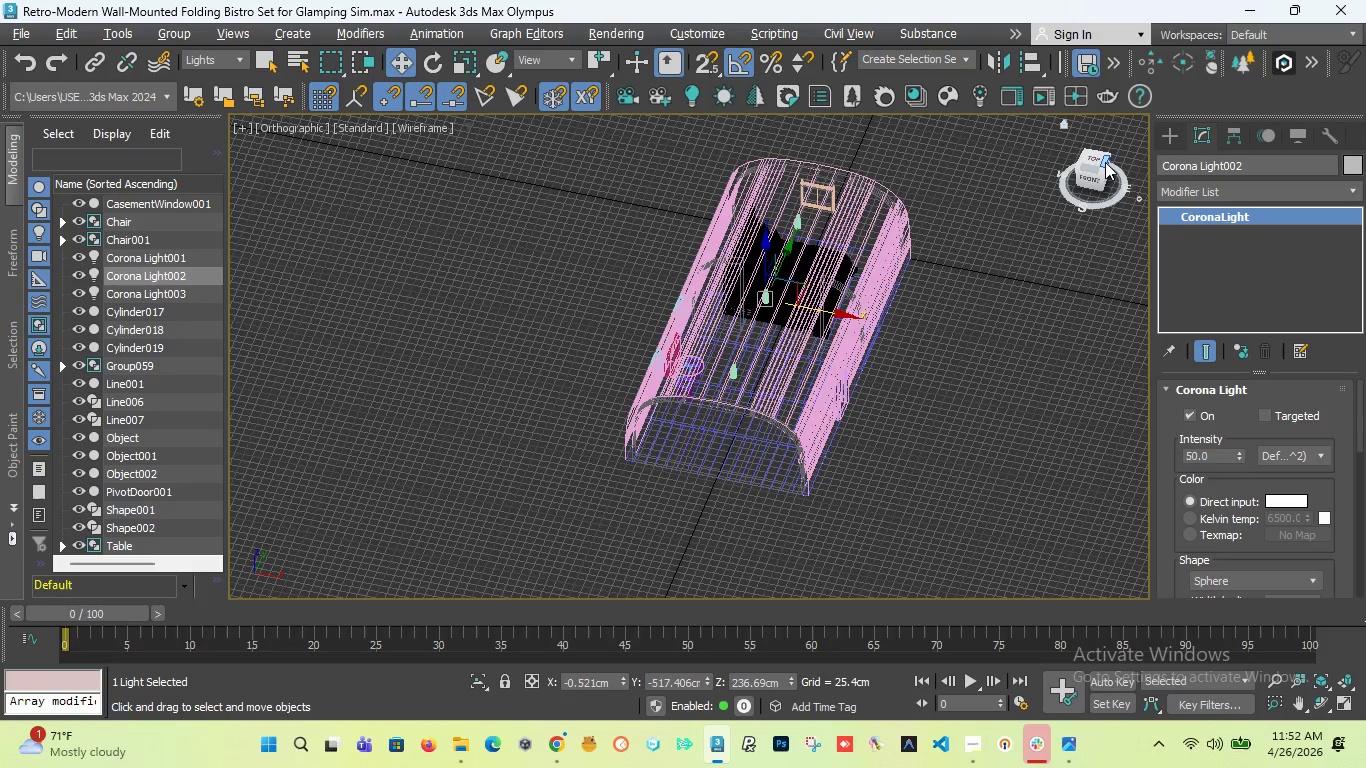 
left_click_drag(start_coordinate=[1096, 162], to_coordinate=[1085, 149])
 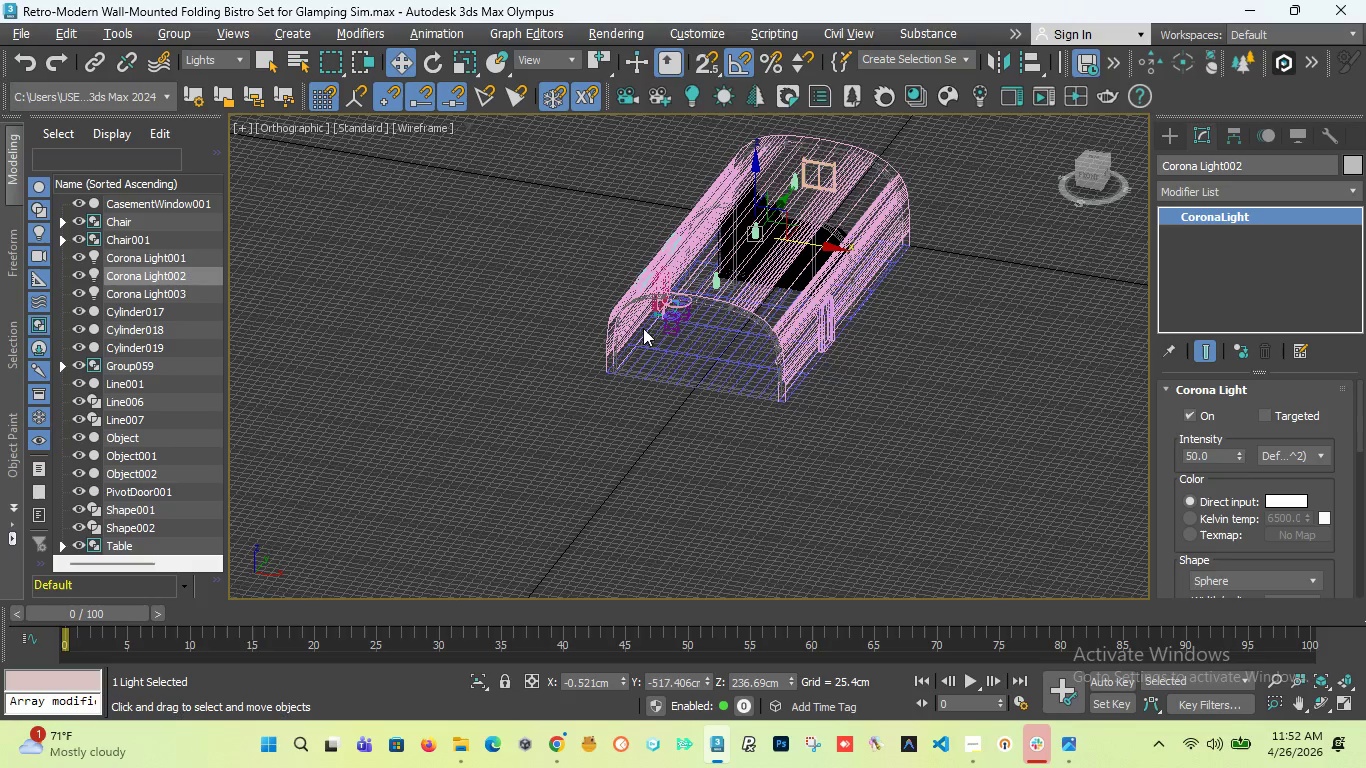 
scroll: coordinate [587, 353], scroll_direction: up, amount: 6.0
 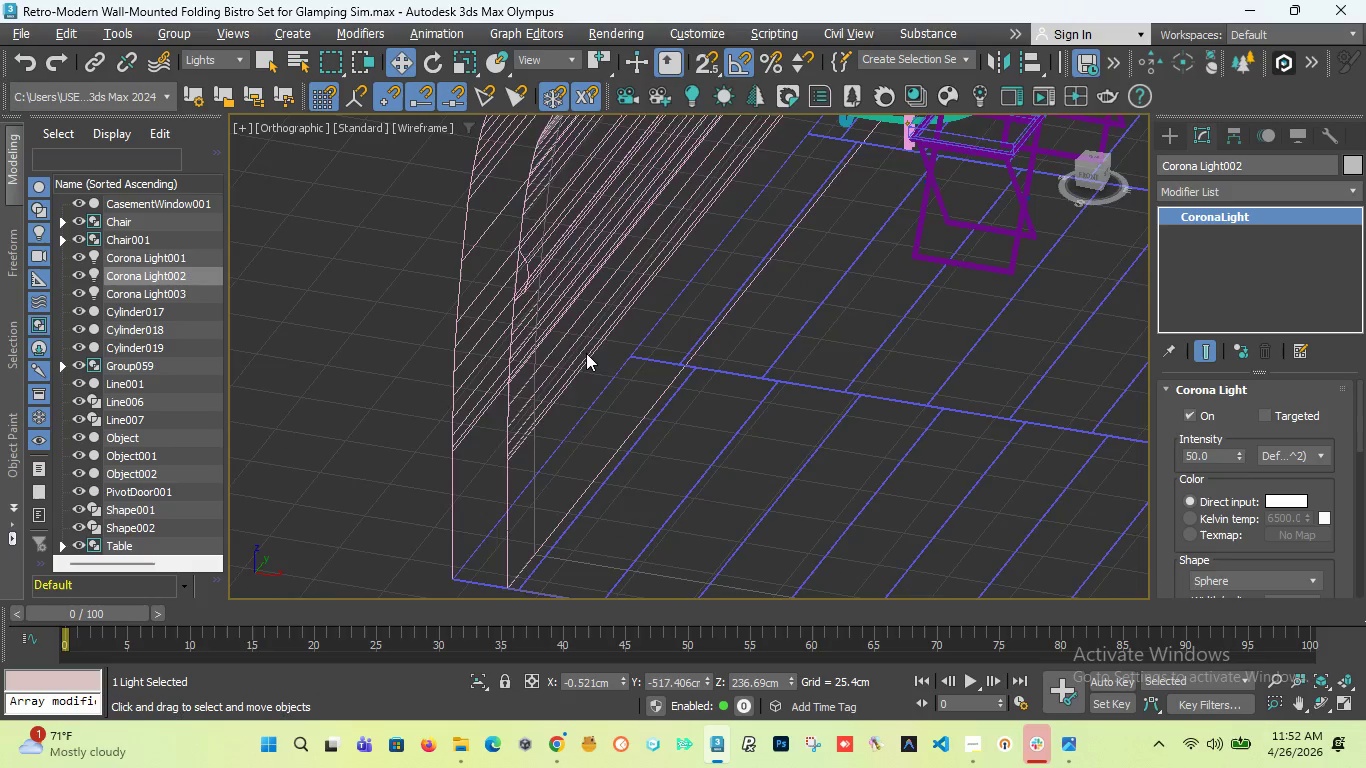 
scroll: coordinate [586, 355], scroll_direction: down, amount: 6.0
 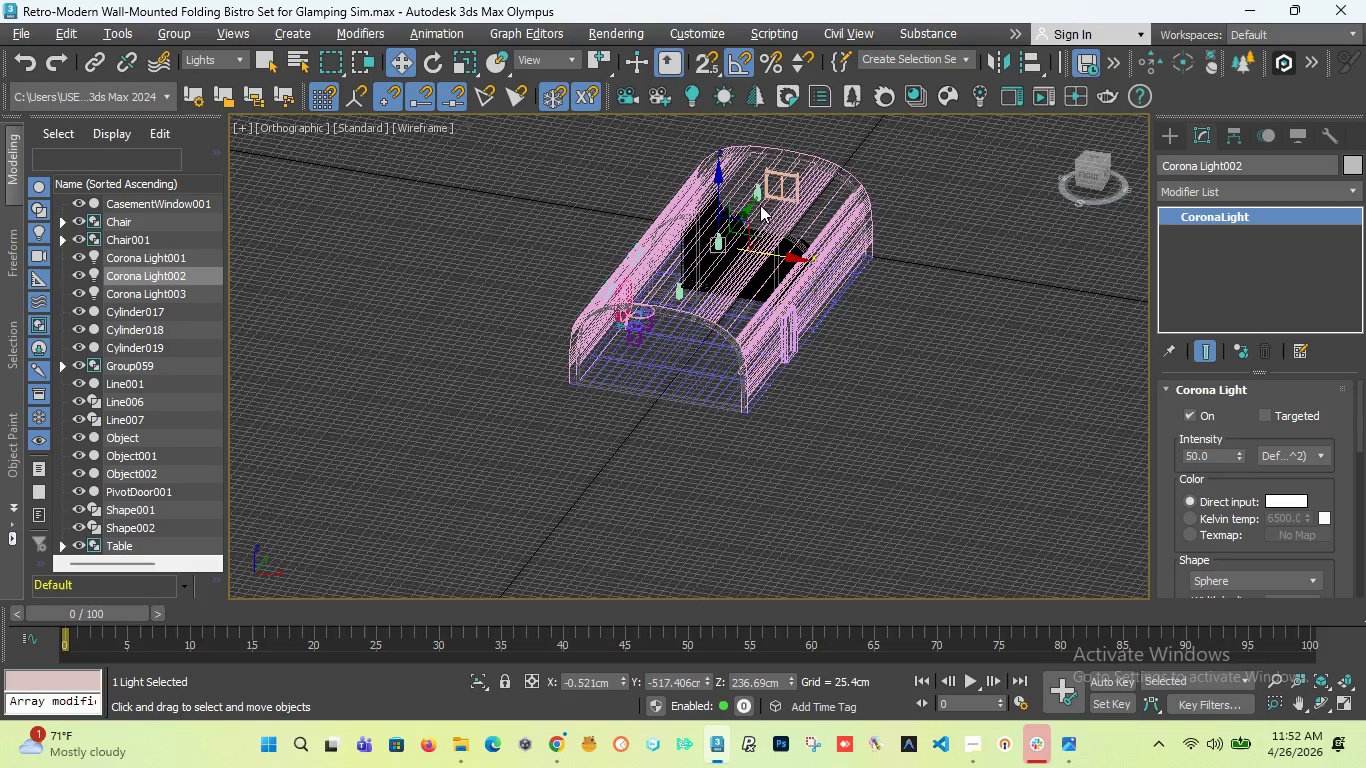 
scroll: coordinate [766, 196], scroll_direction: up, amount: 3.0
 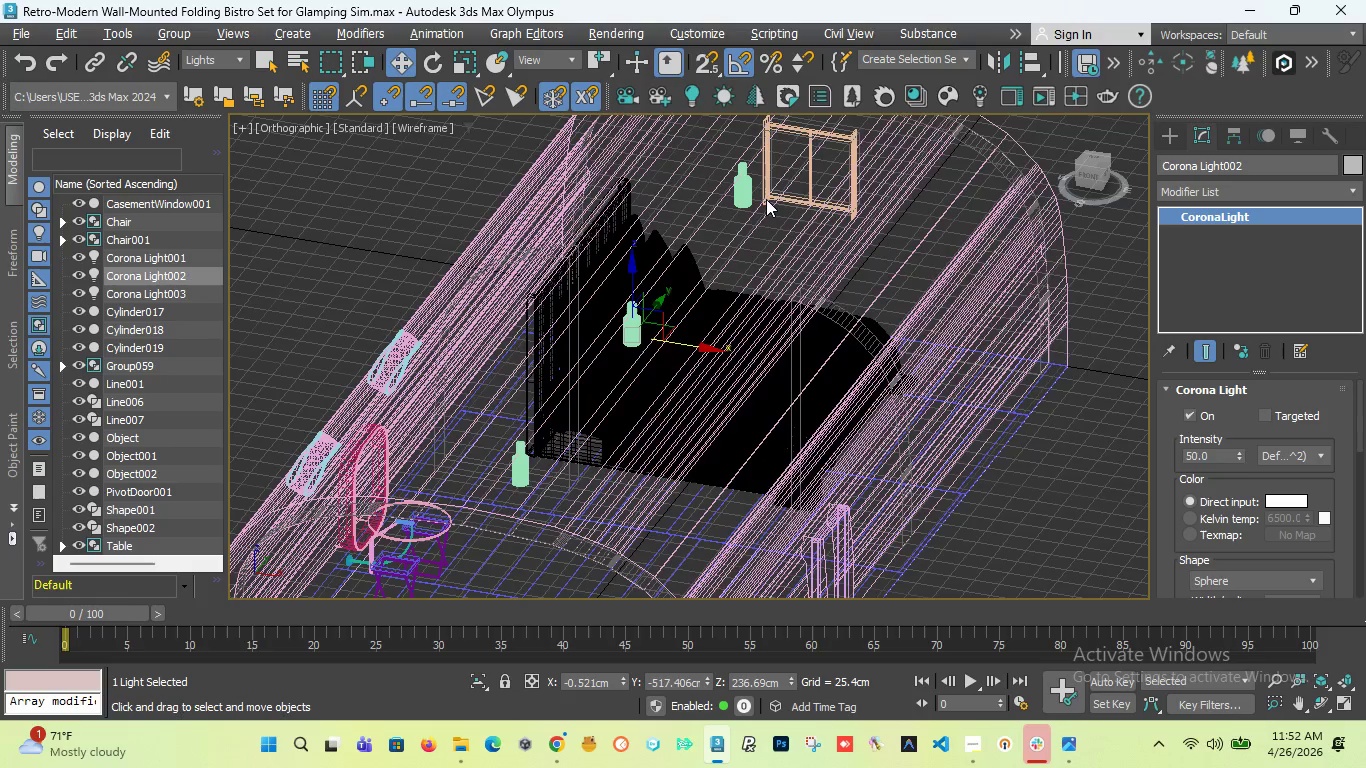 
scroll: coordinate [764, 205], scroll_direction: down, amount: 2.0
 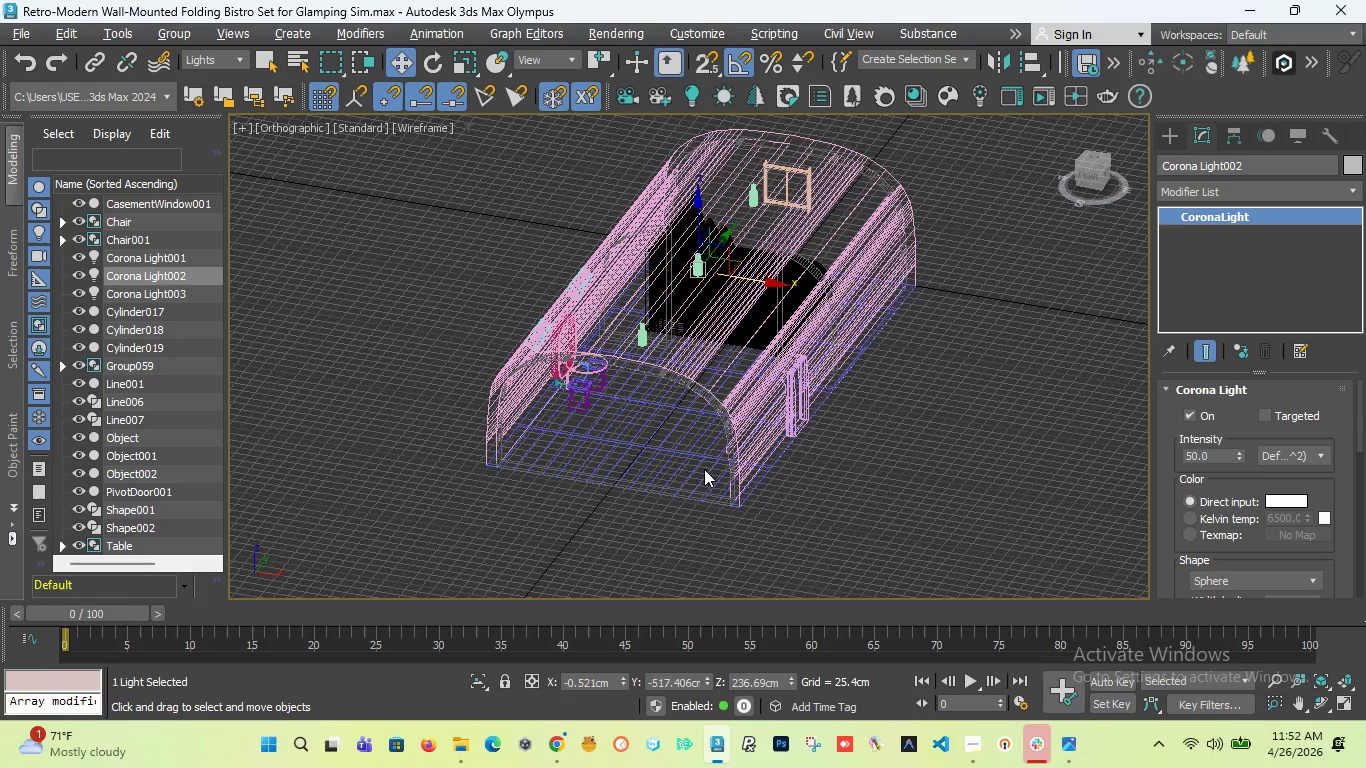 
scroll: coordinate [707, 488], scroll_direction: up, amount: 3.0
 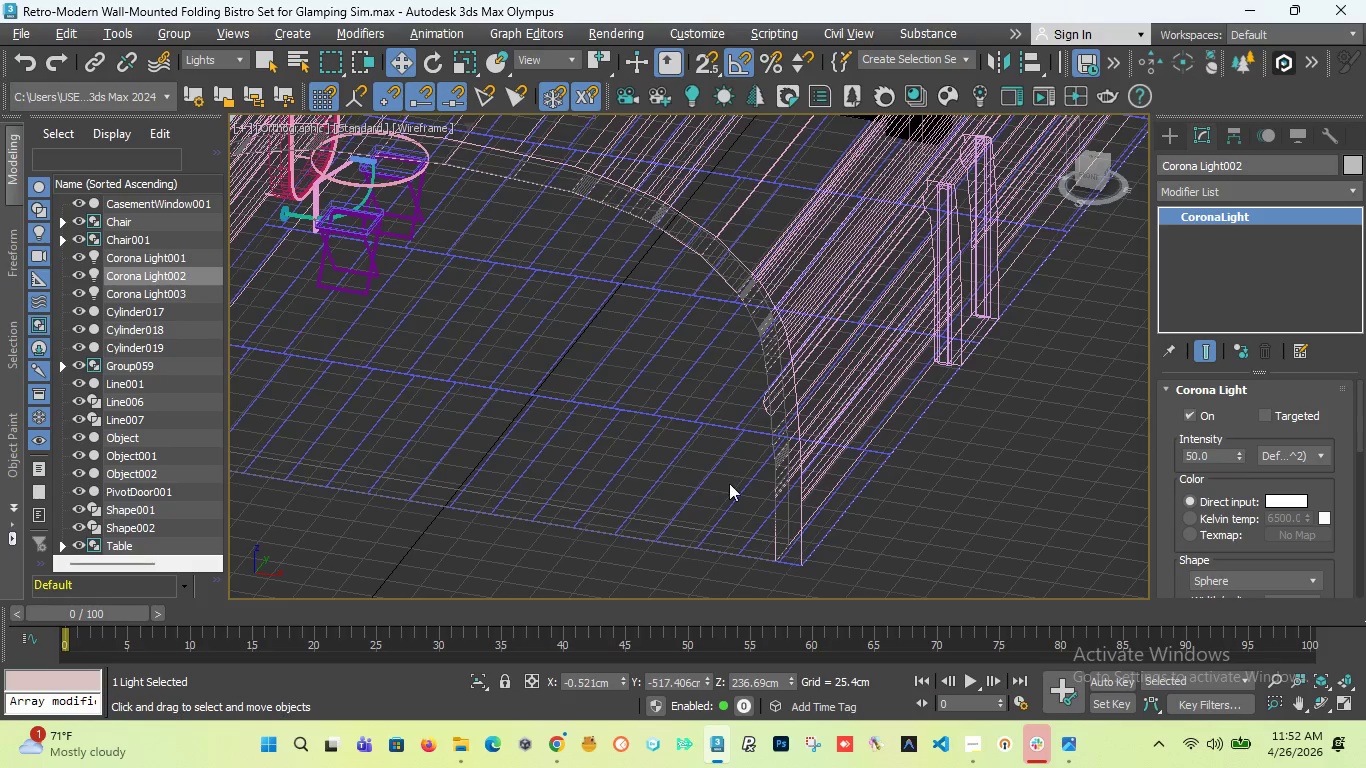 
scroll: coordinate [729, 483], scroll_direction: down, amount: 4.0
 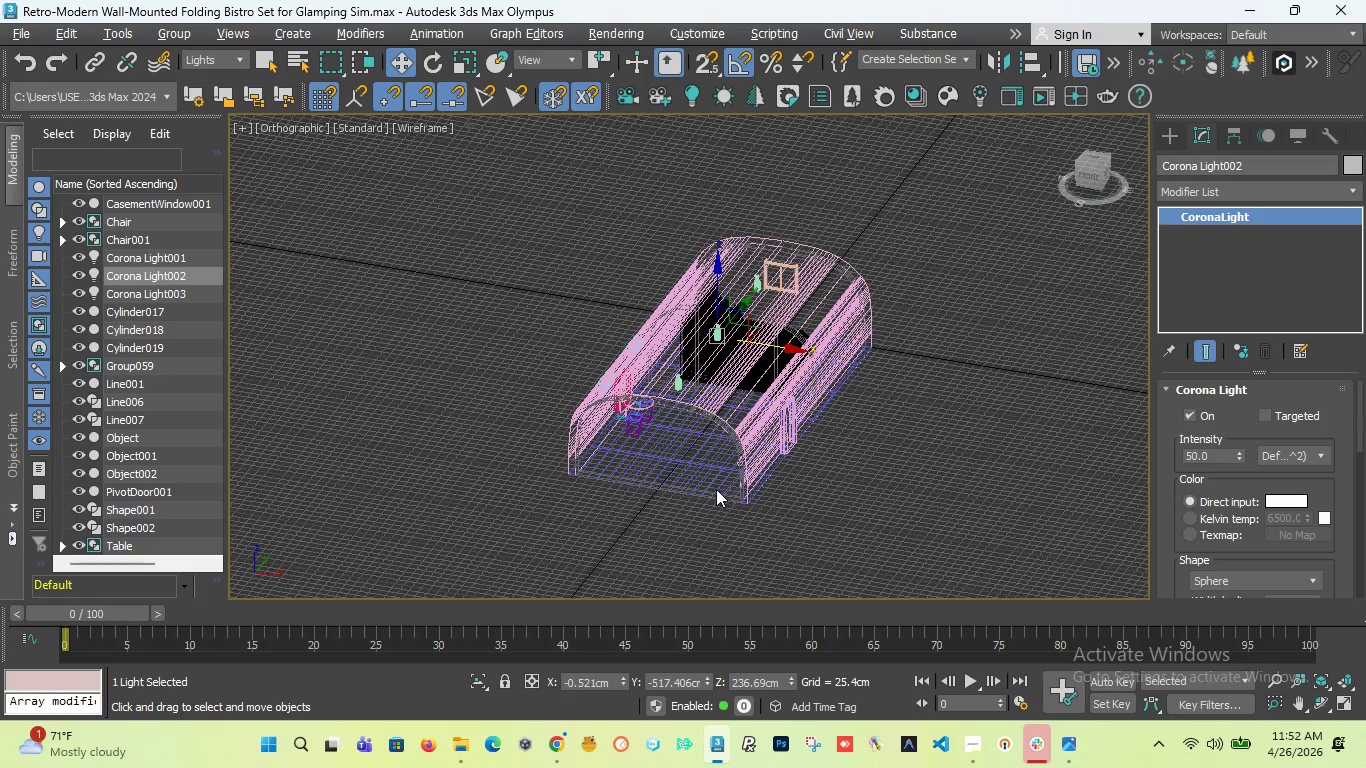 
scroll: coordinate [709, 495], scroll_direction: up, amount: 3.0
 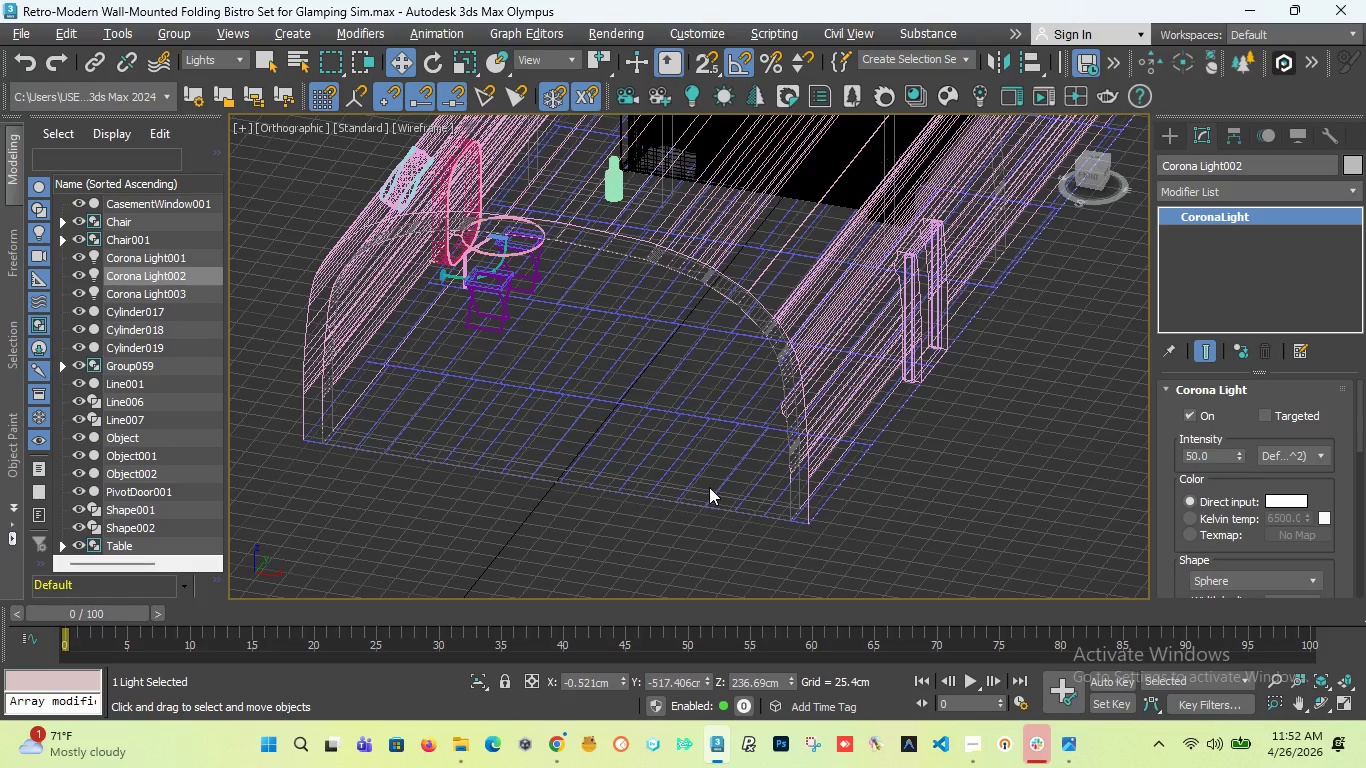 
scroll: coordinate [641, 483], scroll_direction: none, amount: 0.0
 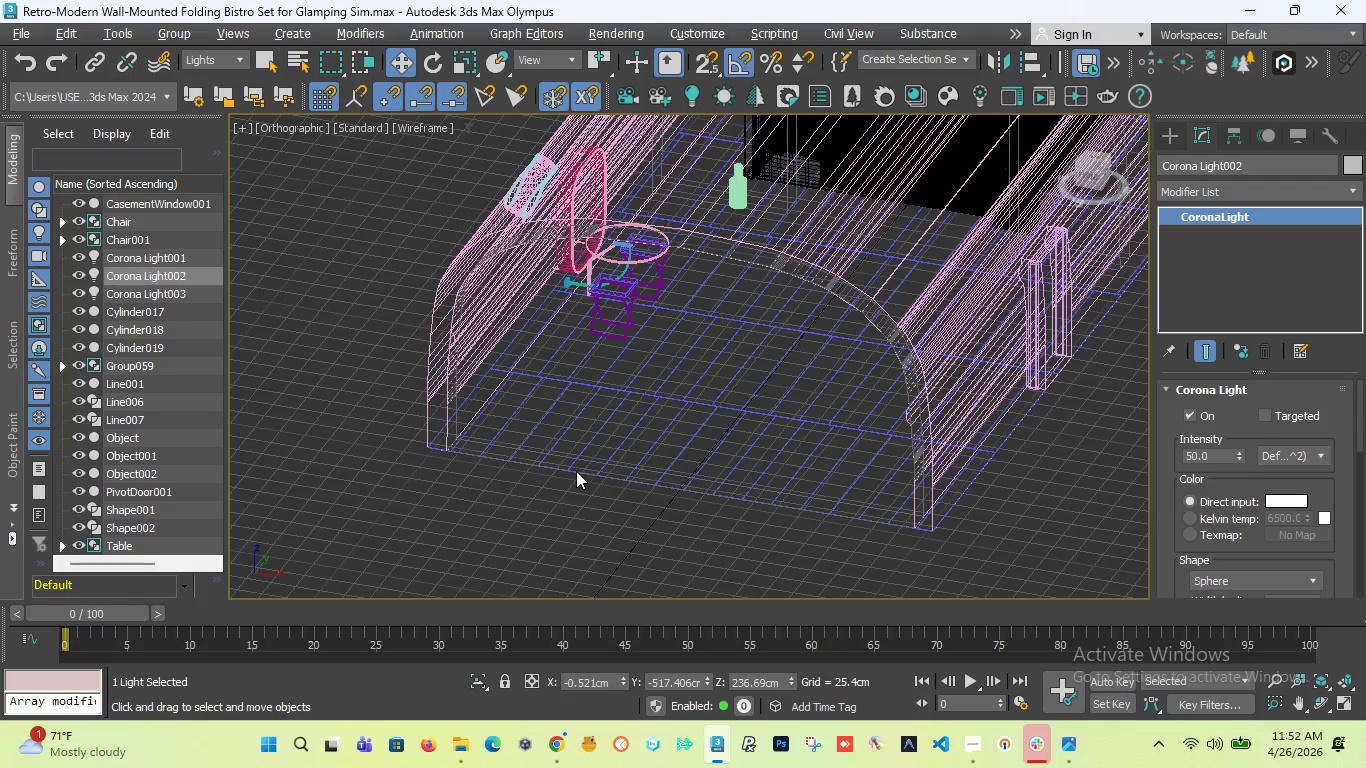 
scroll: coordinate [567, 471], scroll_direction: up, amount: 3.0
 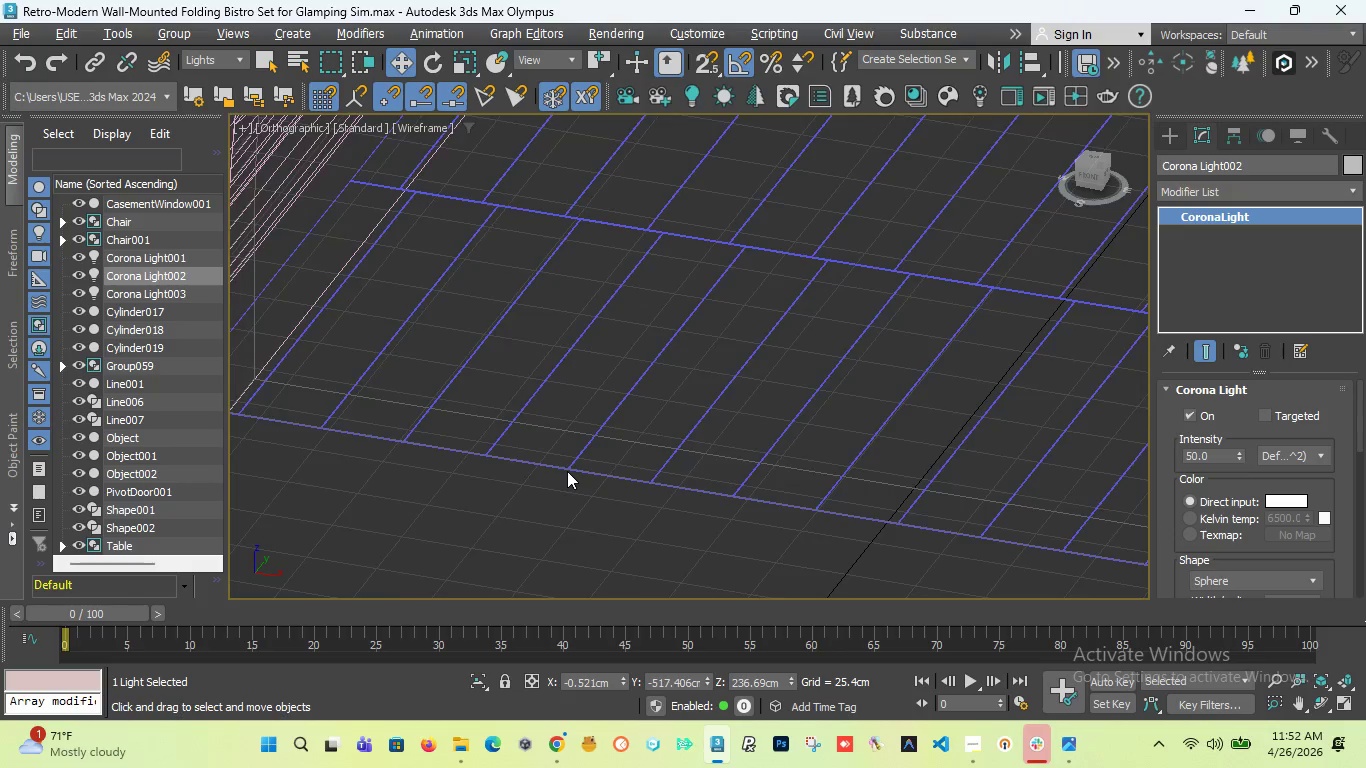 
scroll: coordinate [553, 398], scroll_direction: down, amount: 5.0
 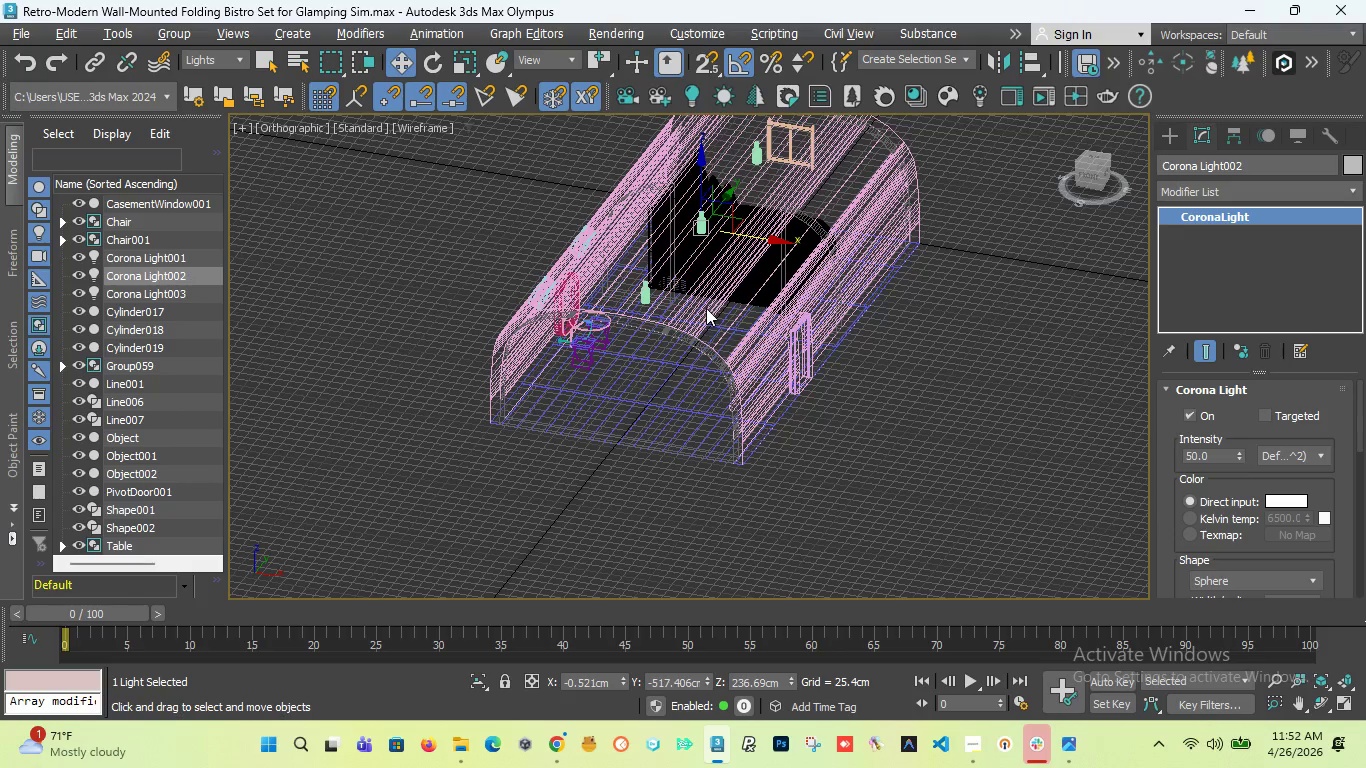 
scroll: coordinate [706, 321], scroll_direction: up, amount: 2.0
 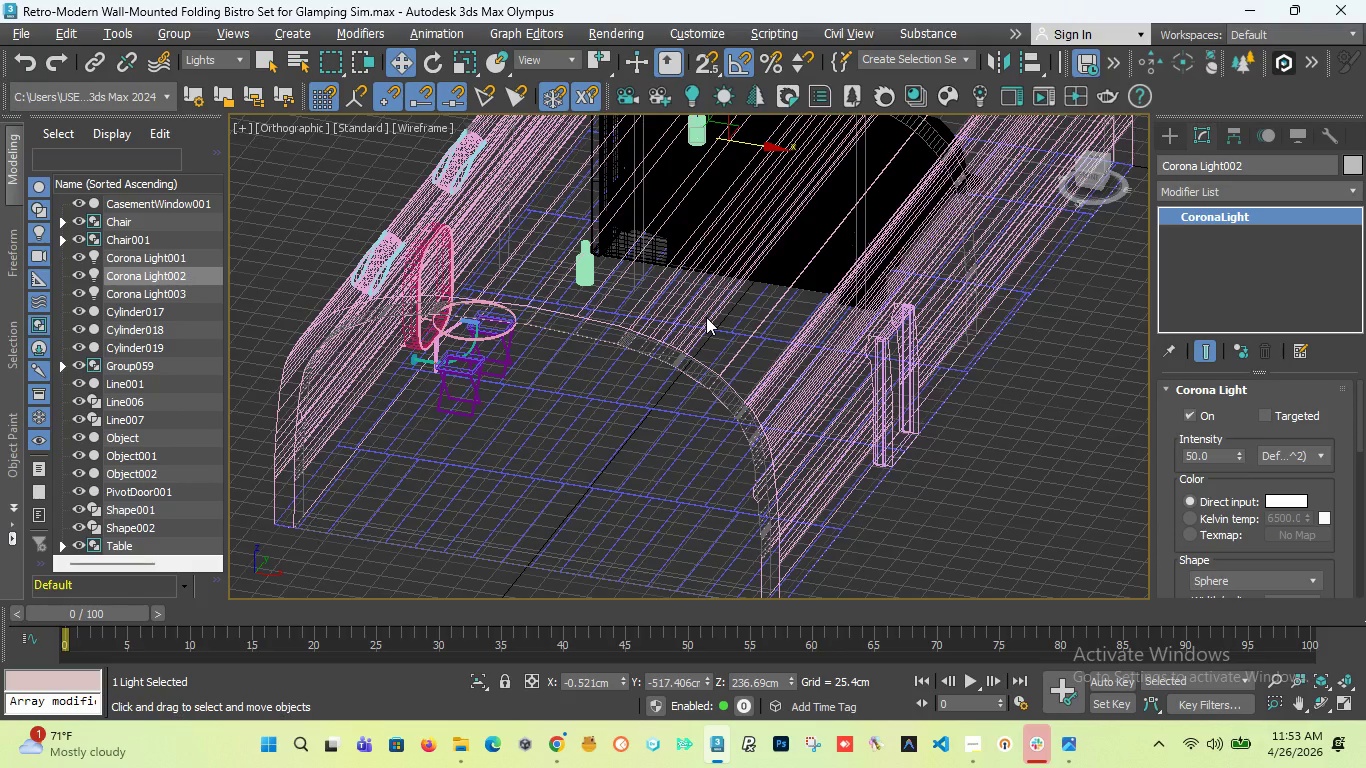 
wait(20.23)
 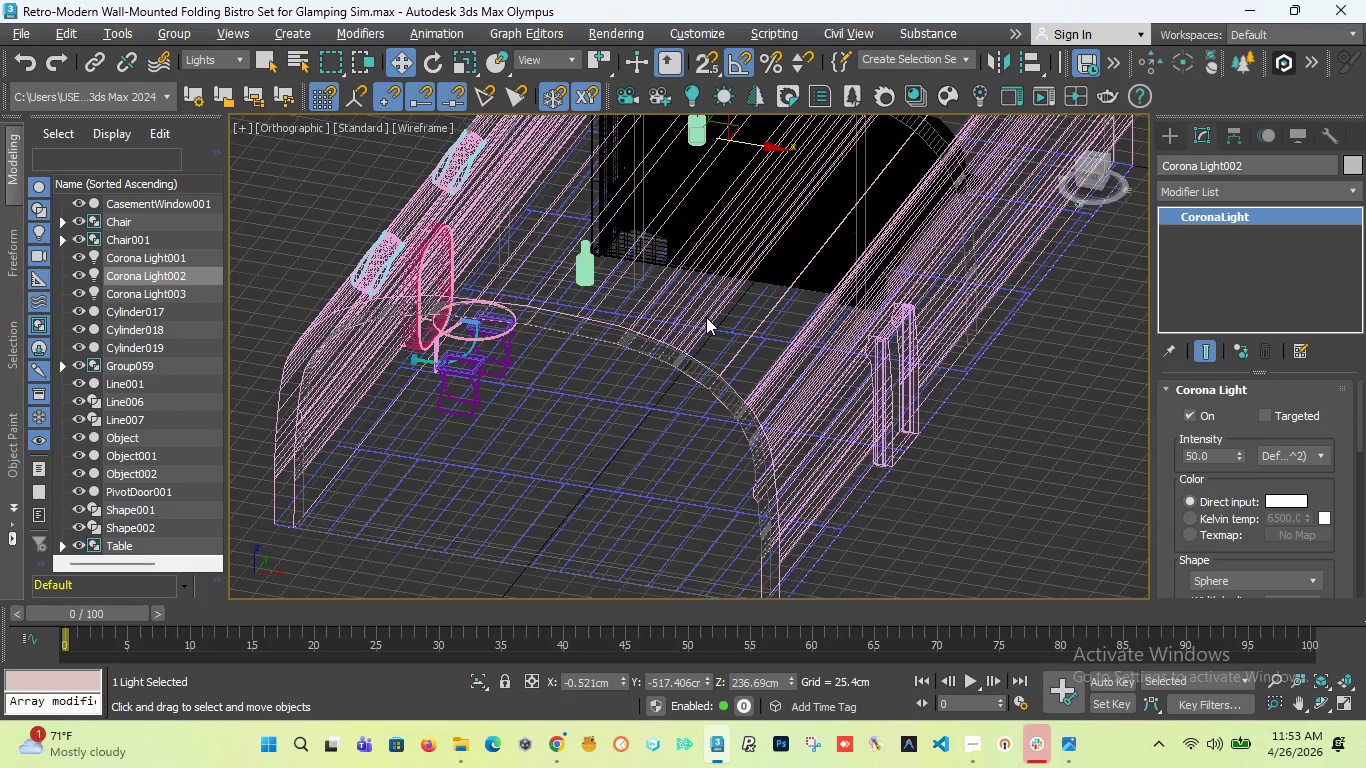 
scroll: coordinate [648, 347], scroll_direction: down, amount: 3.0
 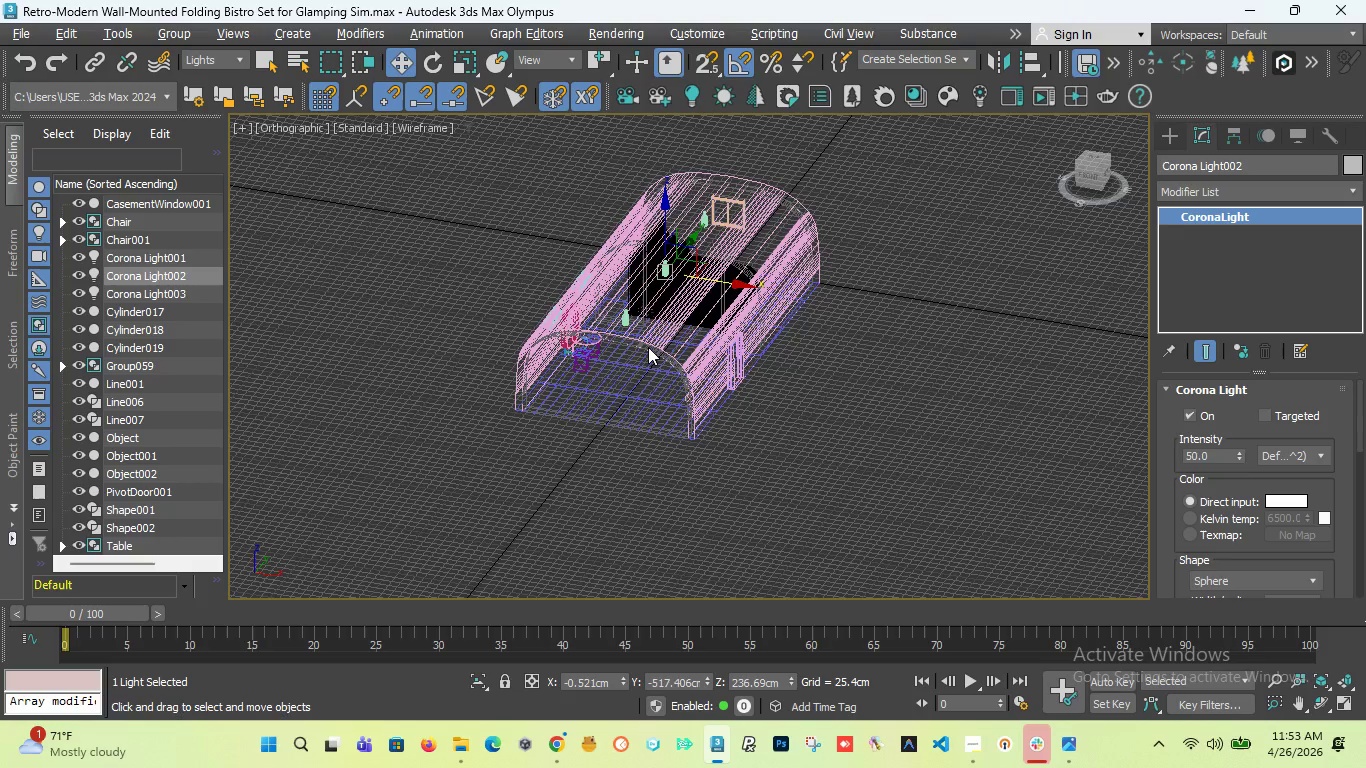 
key(T)
 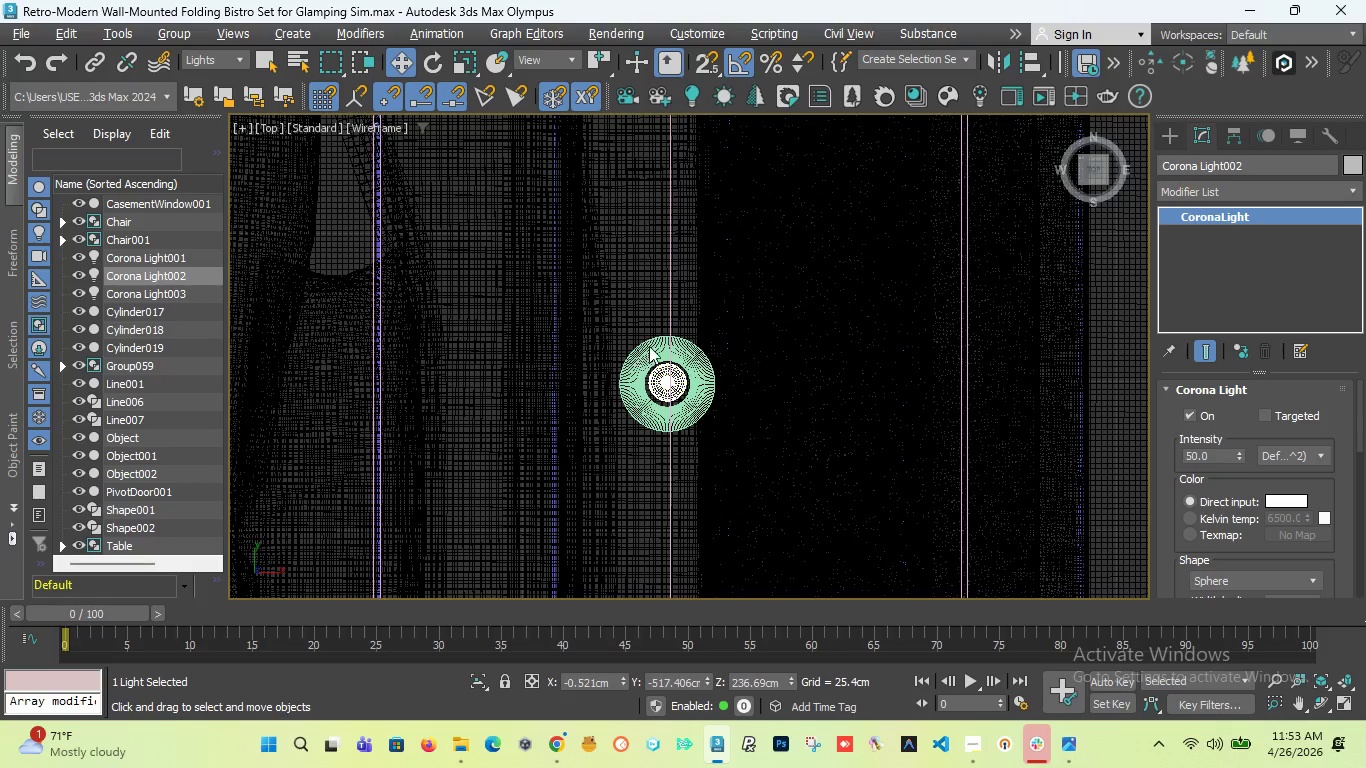 
scroll: coordinate [649, 345], scroll_direction: down, amount: 11.0
 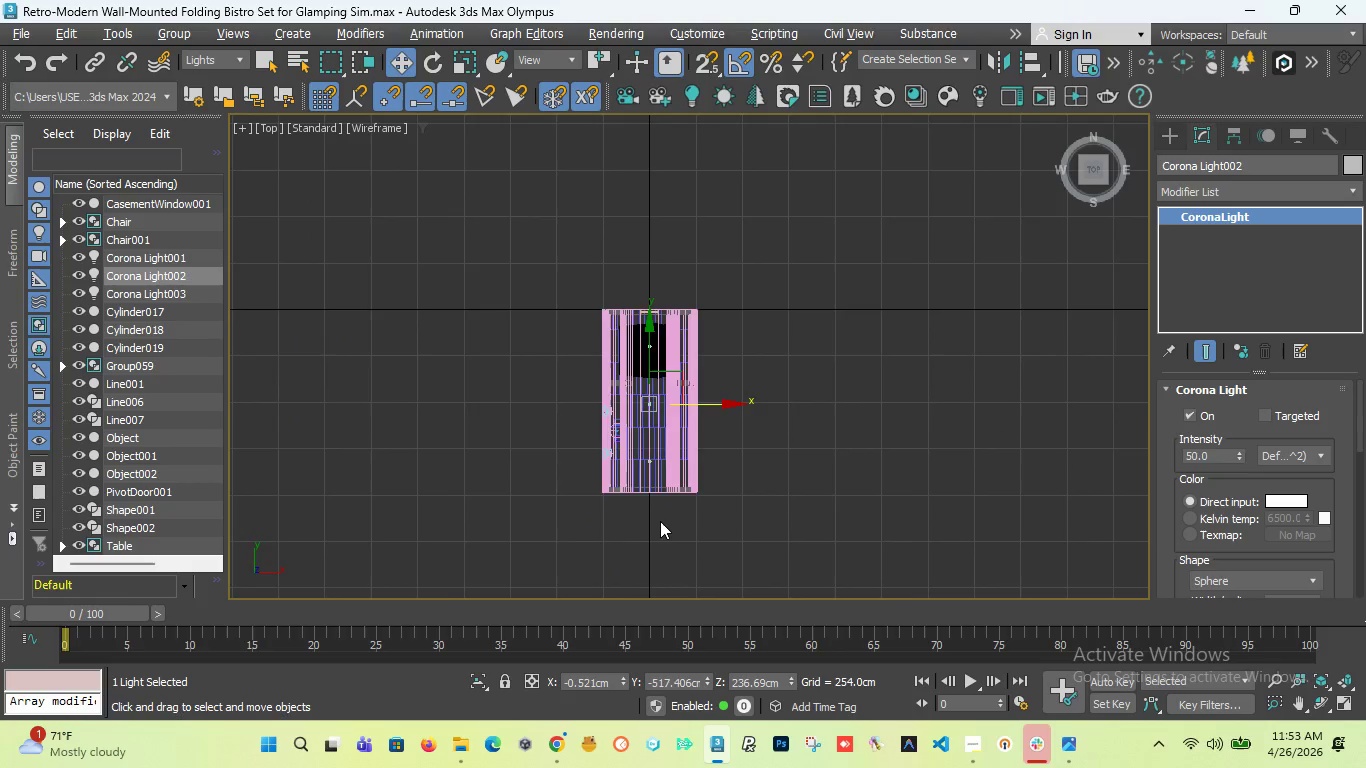 
scroll: coordinate [644, 436], scroll_direction: none, amount: 0.0
 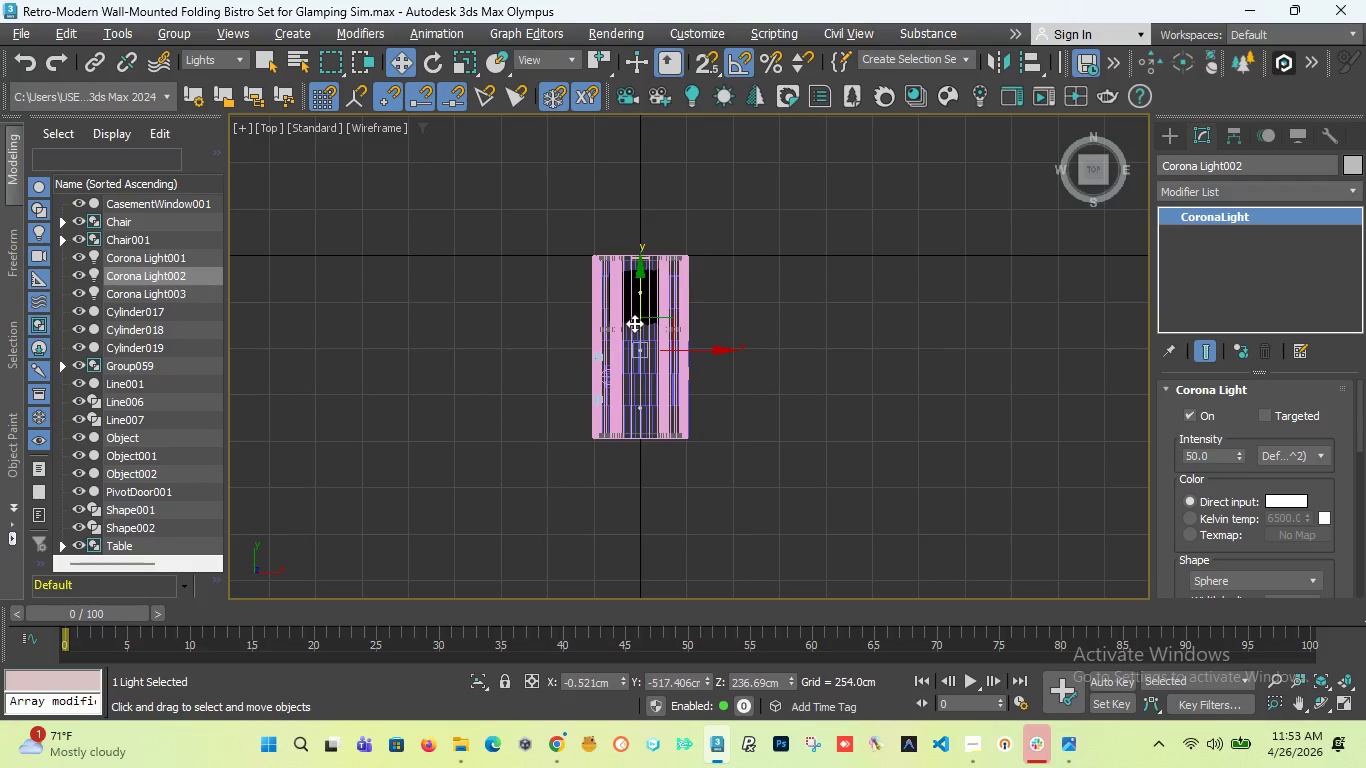 
scroll: coordinate [695, 387], scroll_direction: up, amount: 13.0
 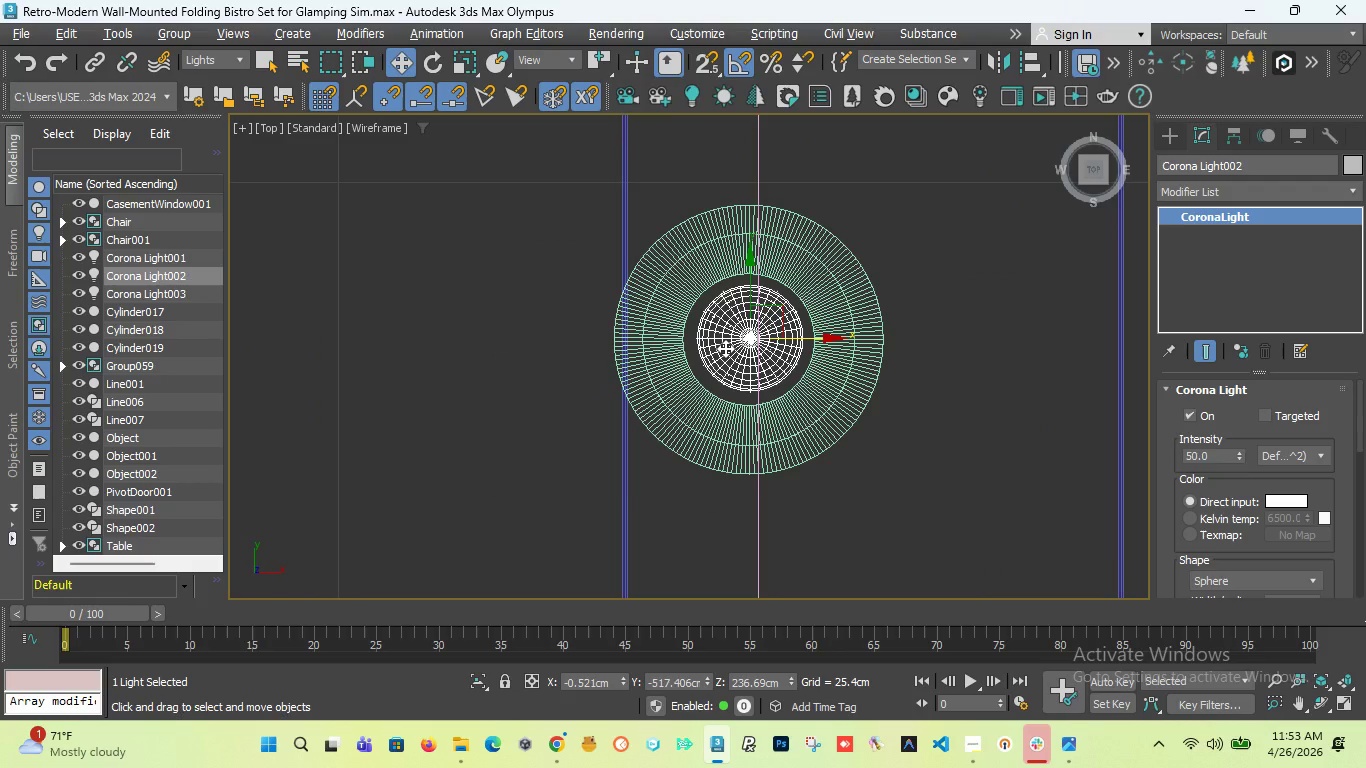 
wait(6.59)
 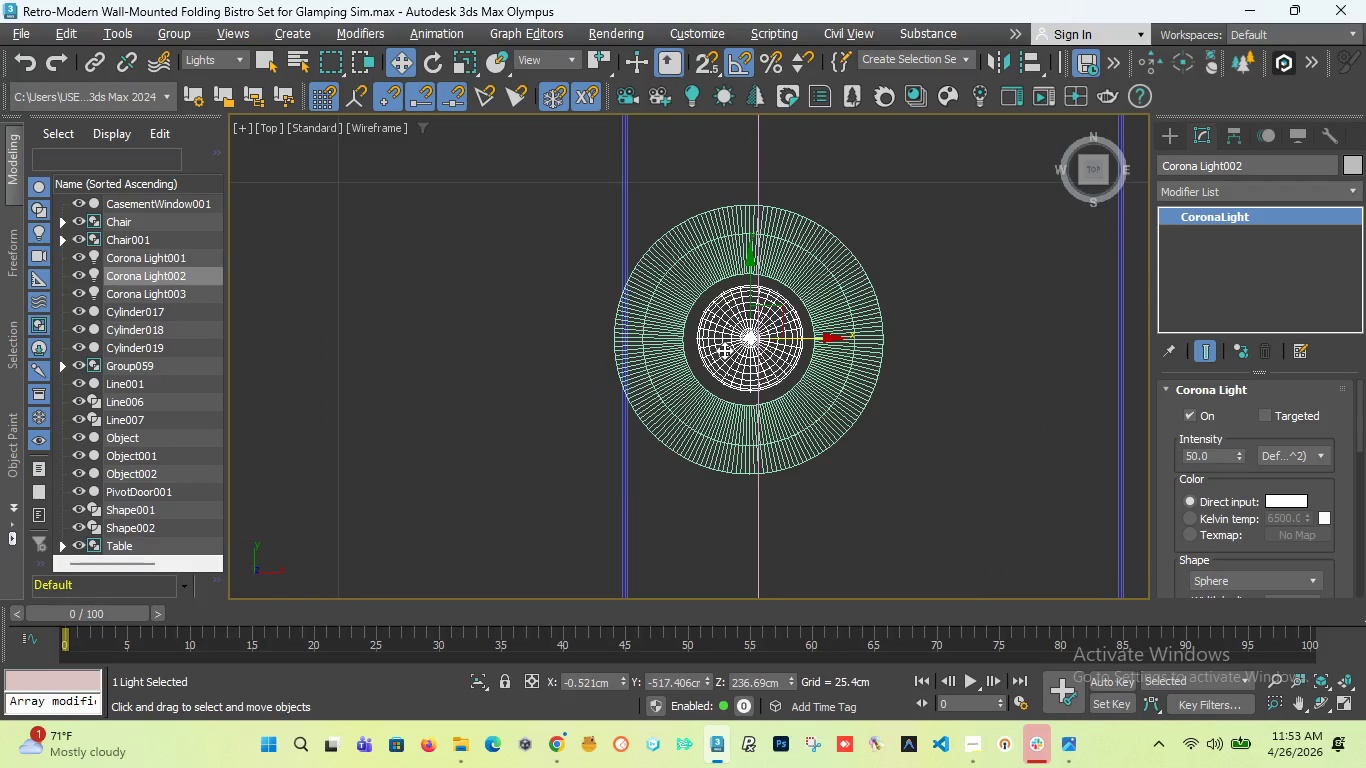 
scroll: coordinate [632, 350], scroll_direction: down, amount: 15.0
 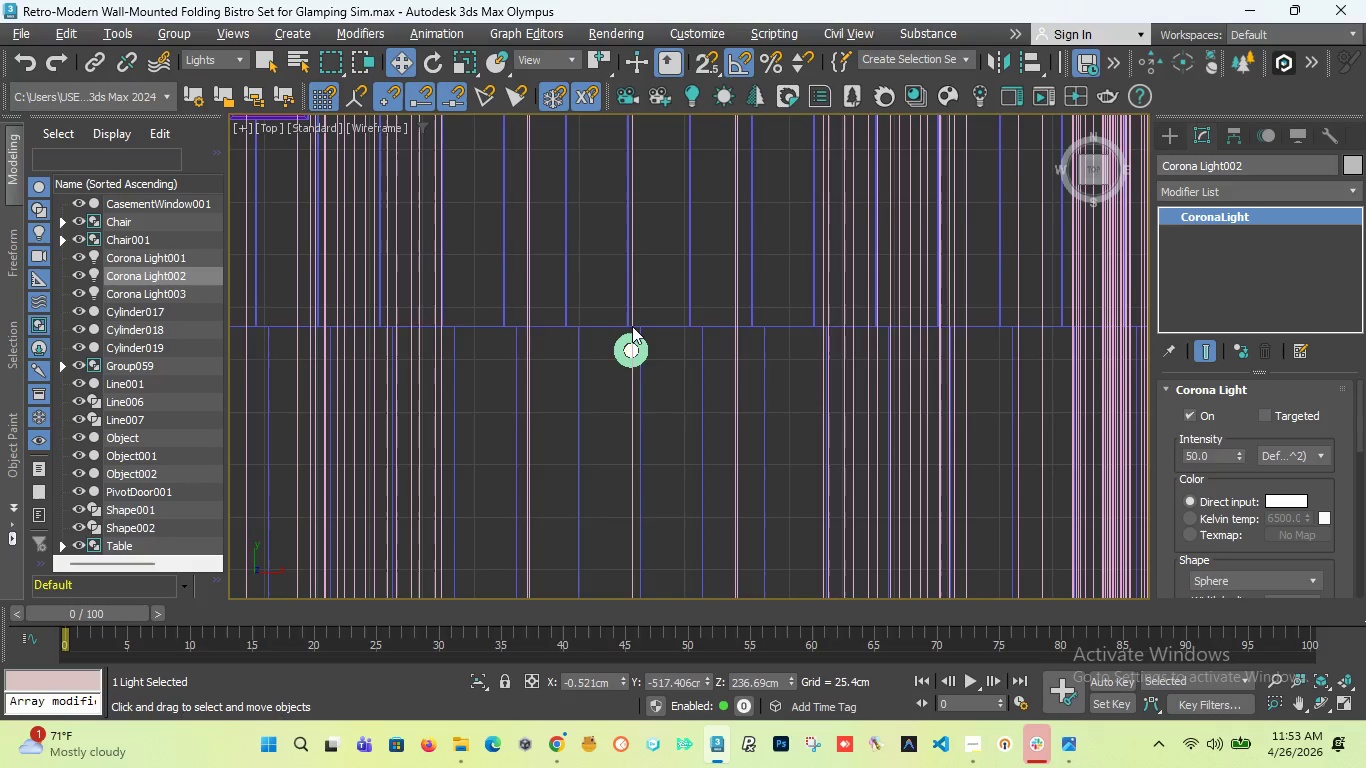 
wait(8.42)
 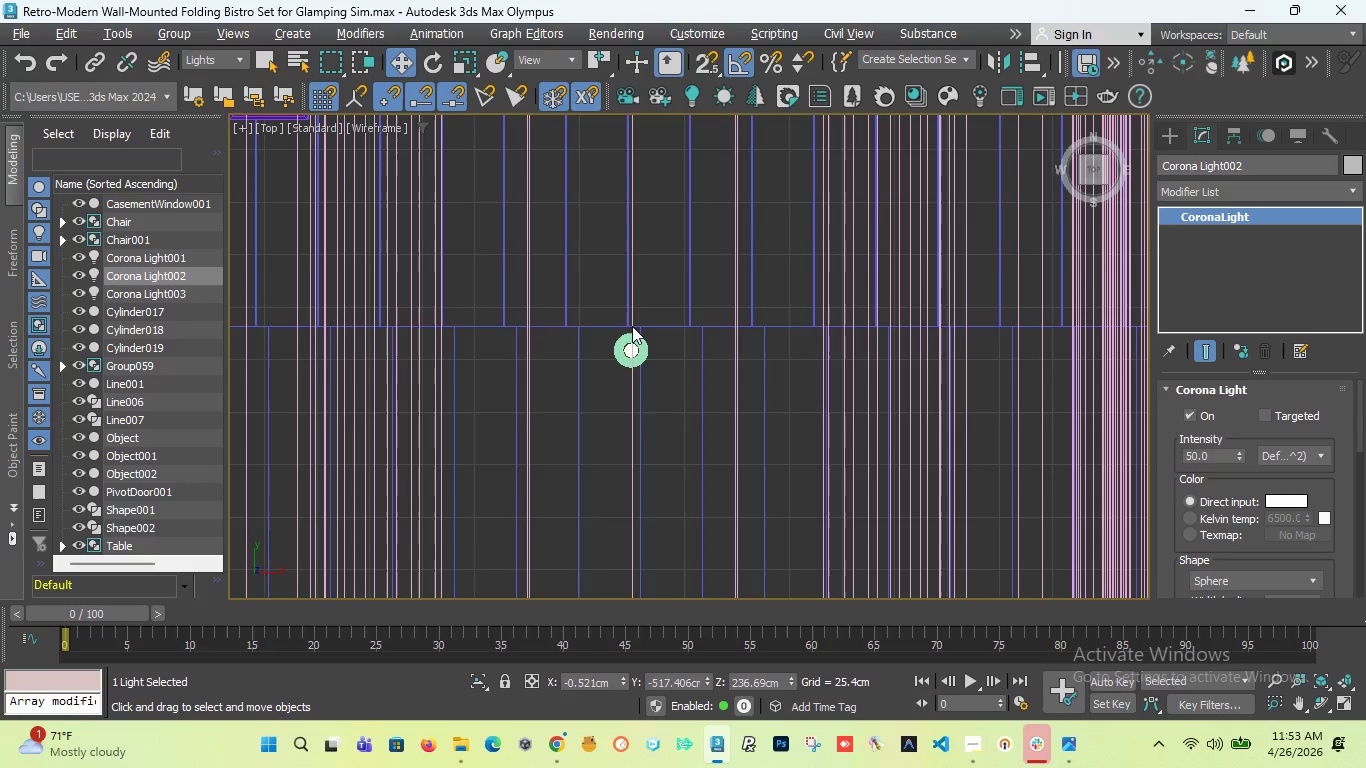 
scroll: coordinate [678, 184], scroll_direction: down, amount: 7.0
 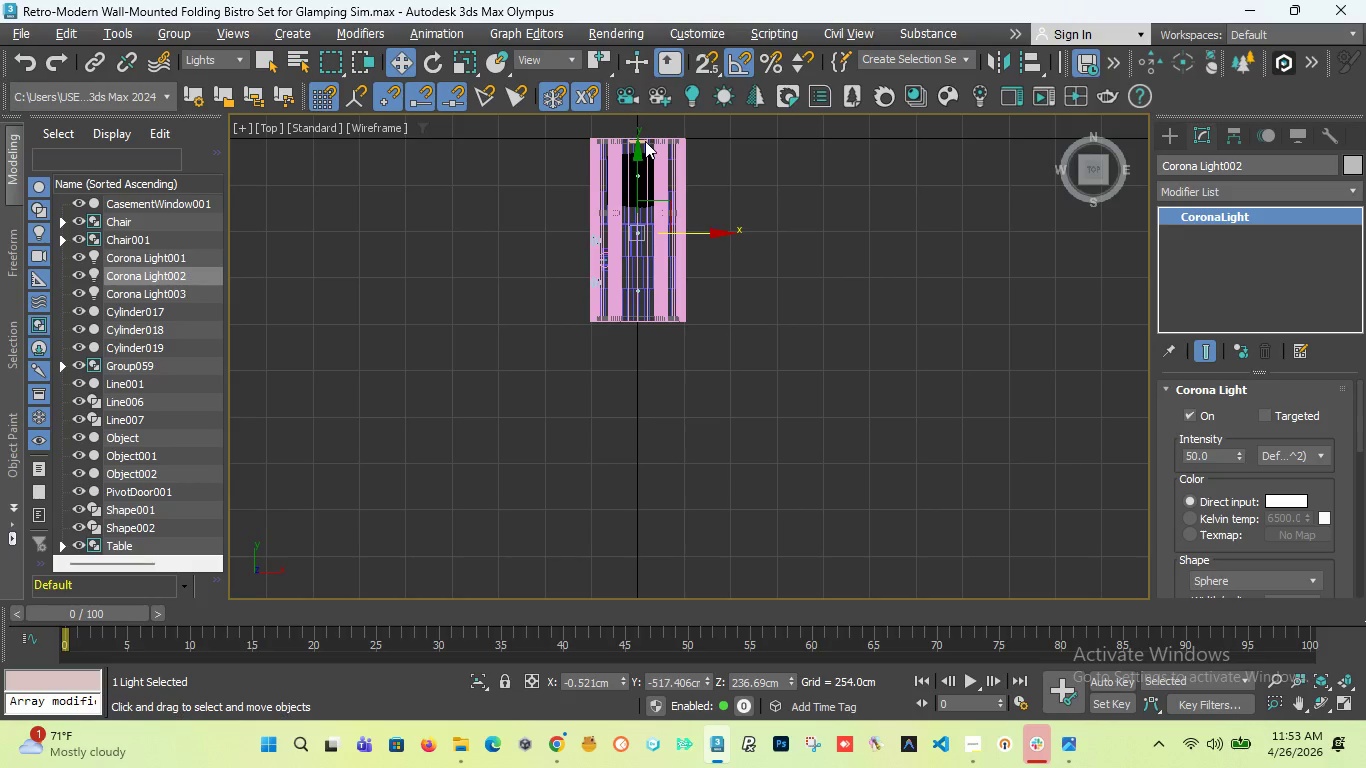 
scroll: coordinate [645, 141], scroll_direction: up, amount: 1.0
 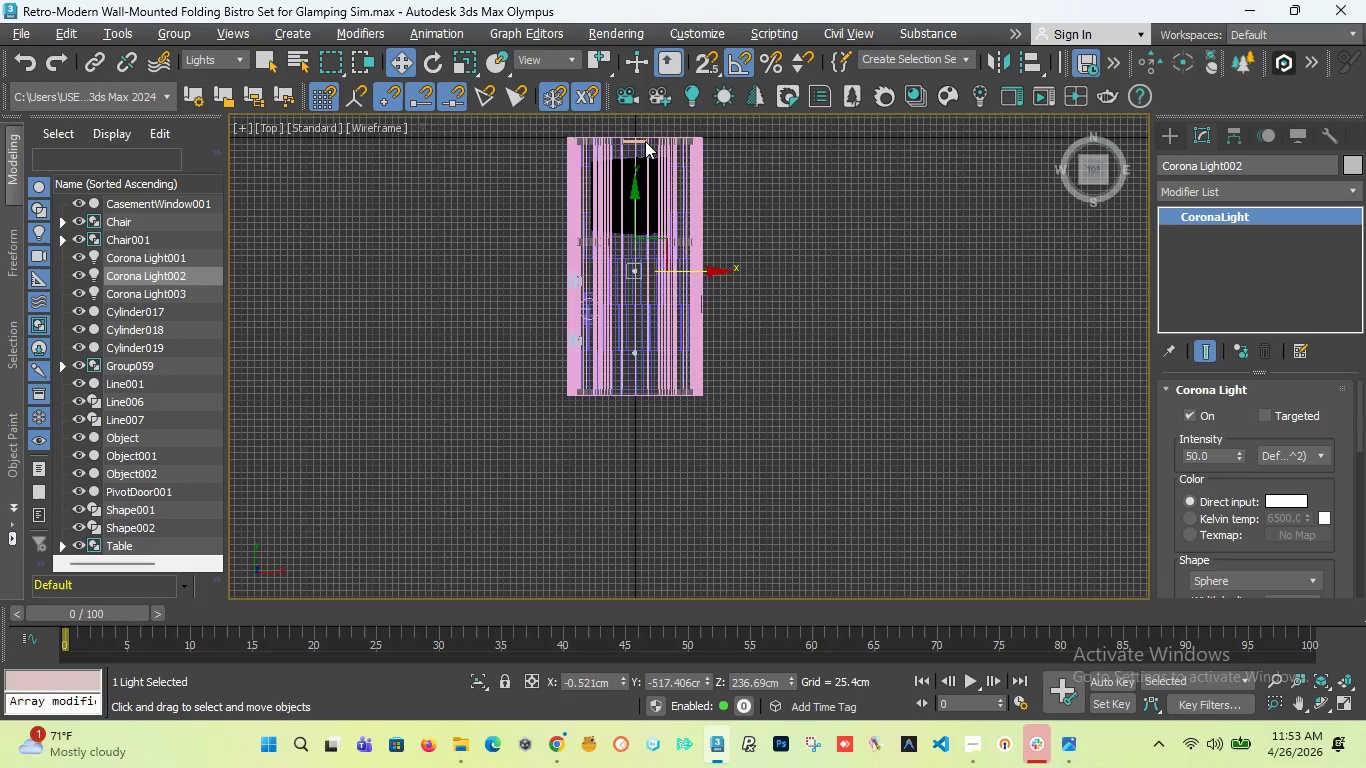 
scroll: coordinate [645, 150], scroll_direction: down, amount: 2.0
 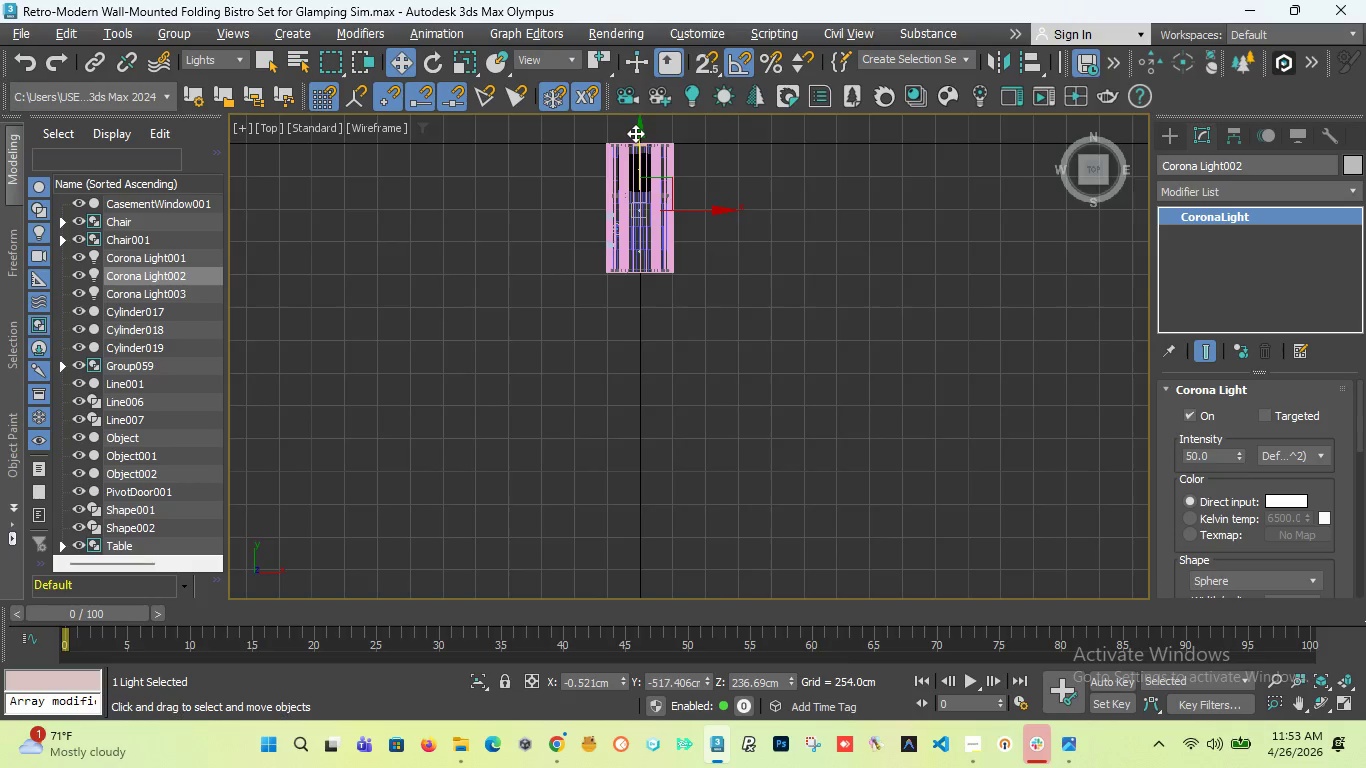 
scroll: coordinate [635, 133], scroll_direction: up, amount: 4.0
 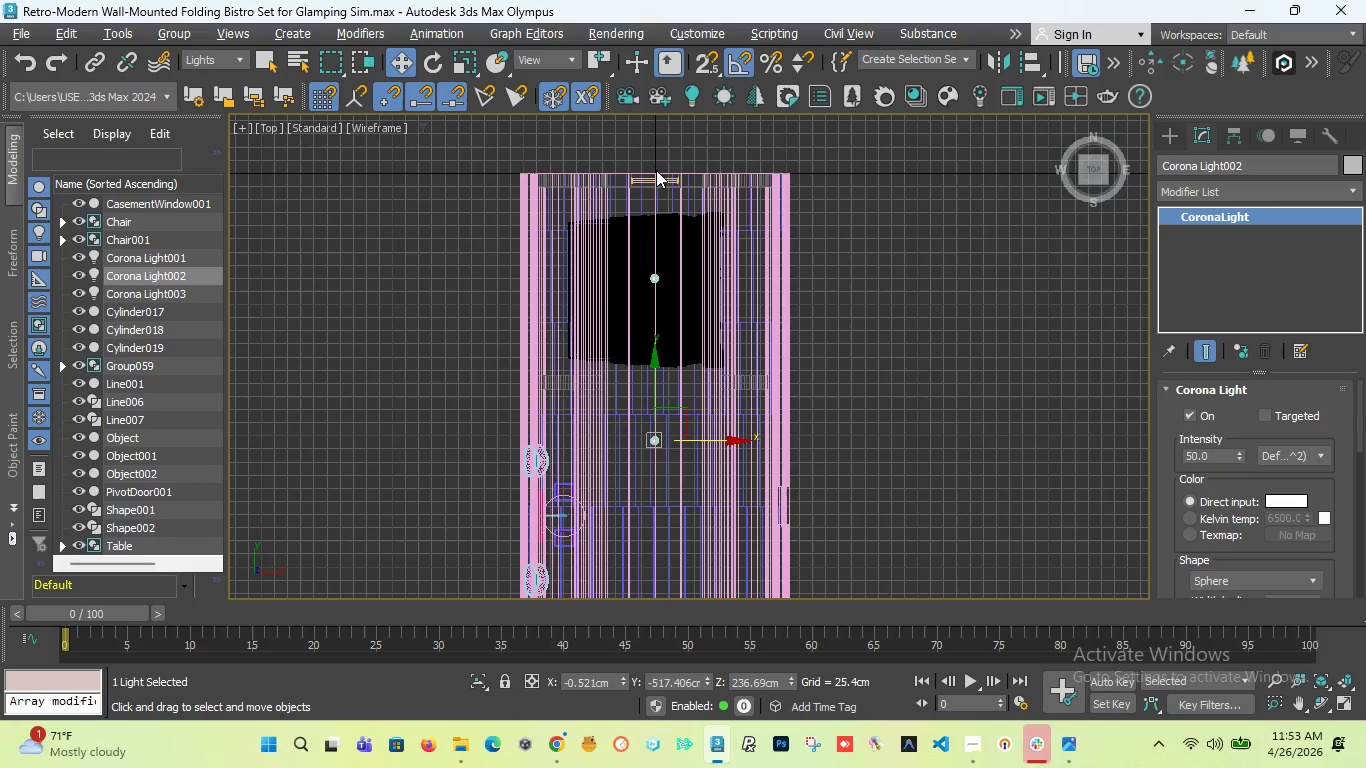 
scroll: coordinate [650, 367], scroll_direction: down, amount: 2.0
 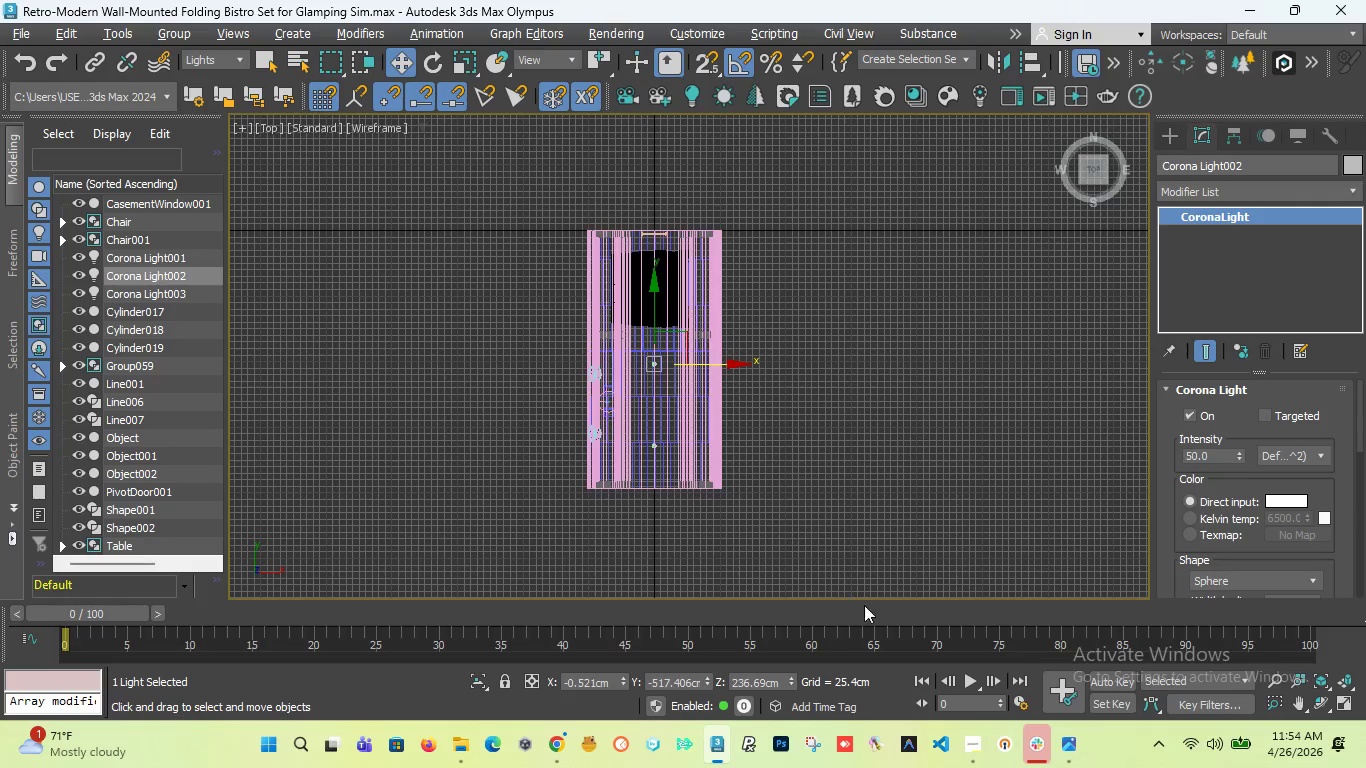 
wait(5.45)
 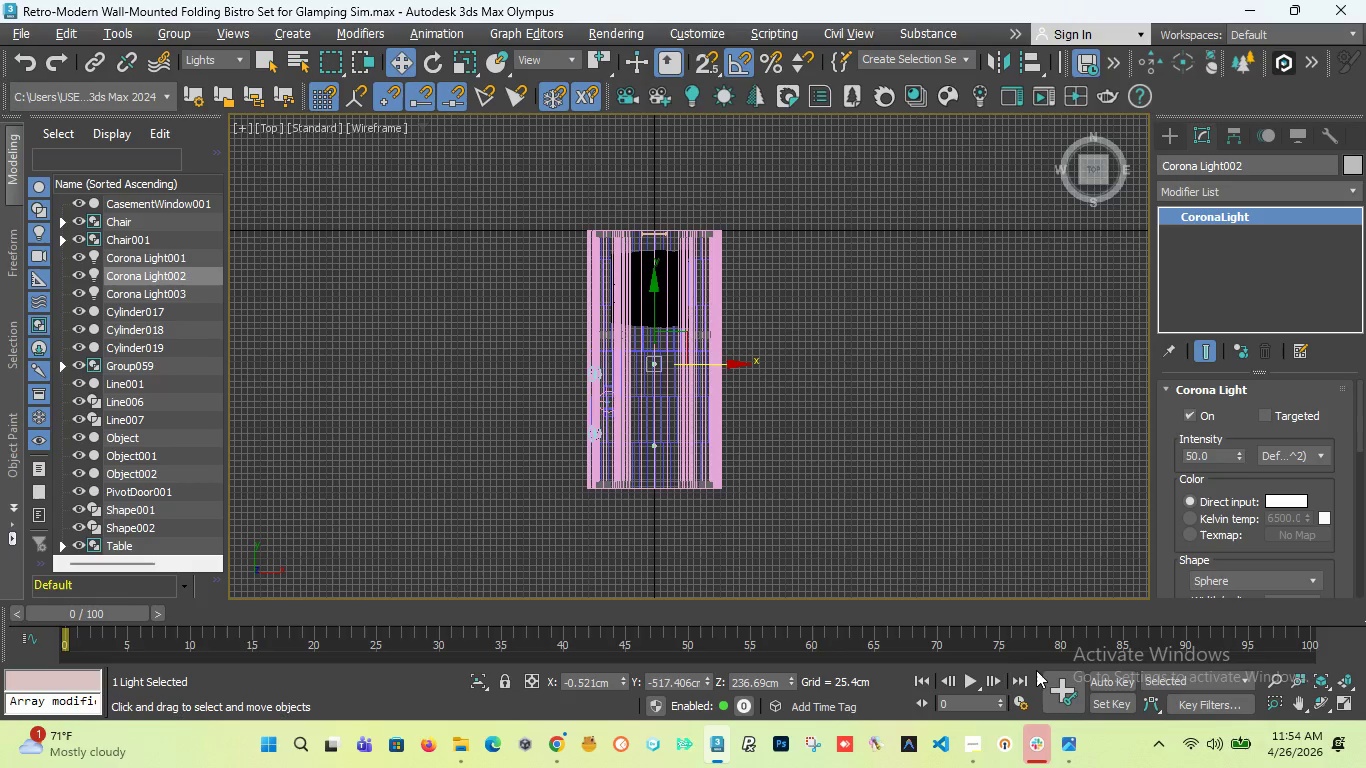 
left_click_drag(start_coordinate=[1089, 175], to_coordinate=[1040, 141])
 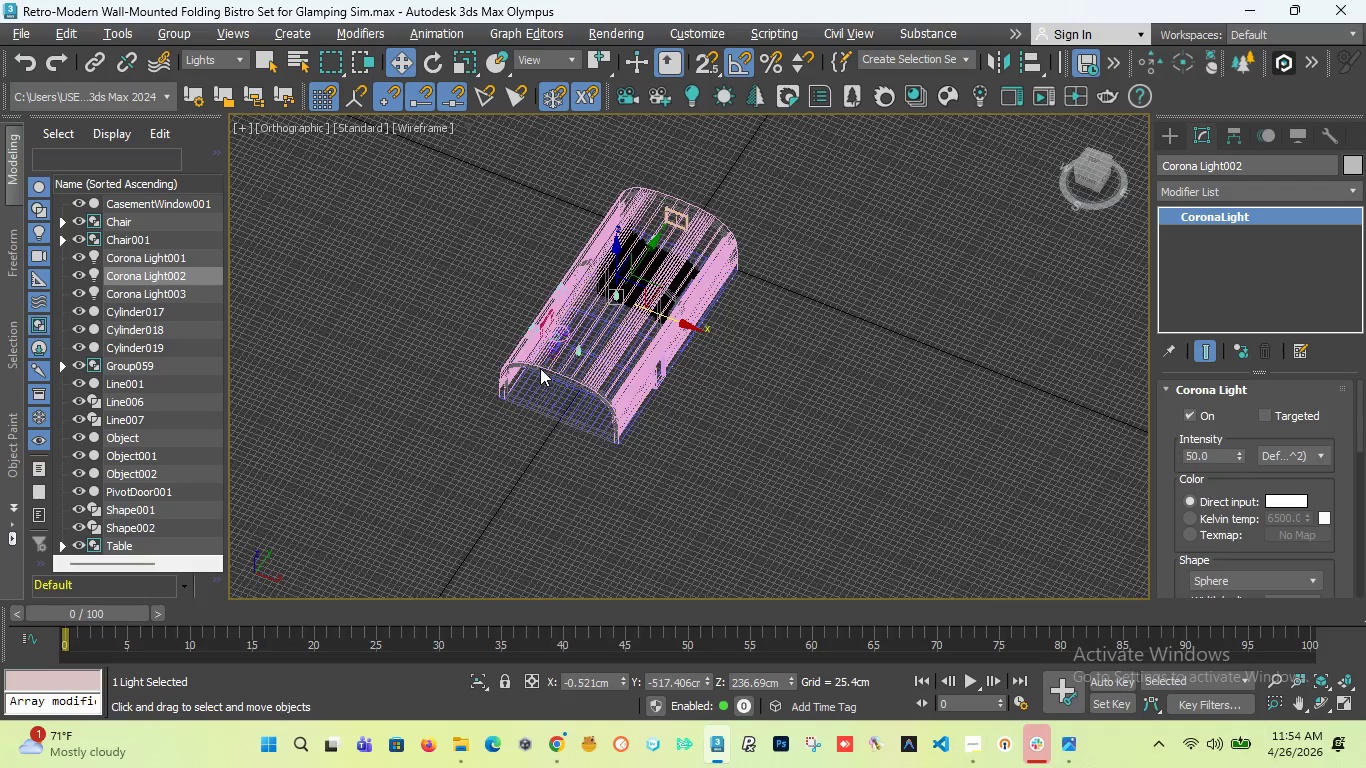 
scroll: coordinate [541, 366], scroll_direction: up, amount: 5.0
 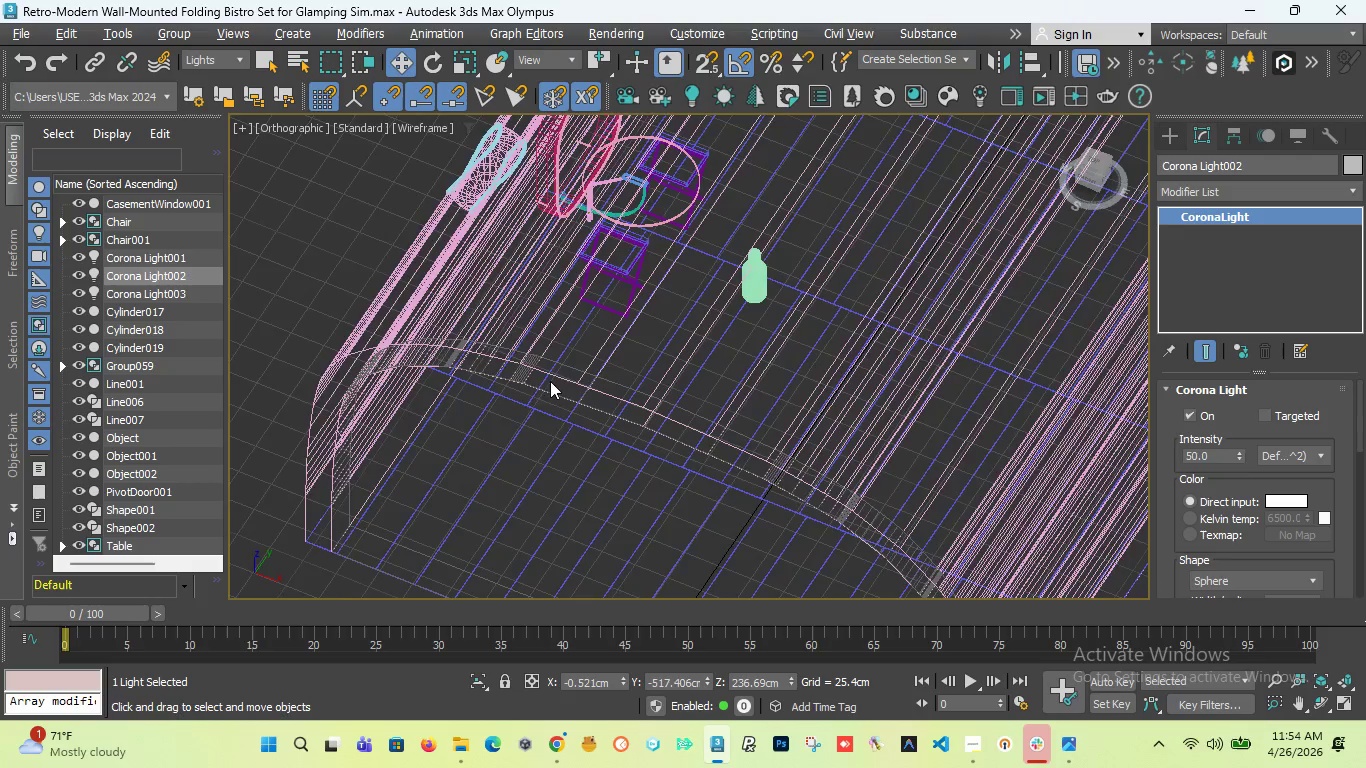 
scroll: coordinate [552, 417], scroll_direction: down, amount: 2.0
 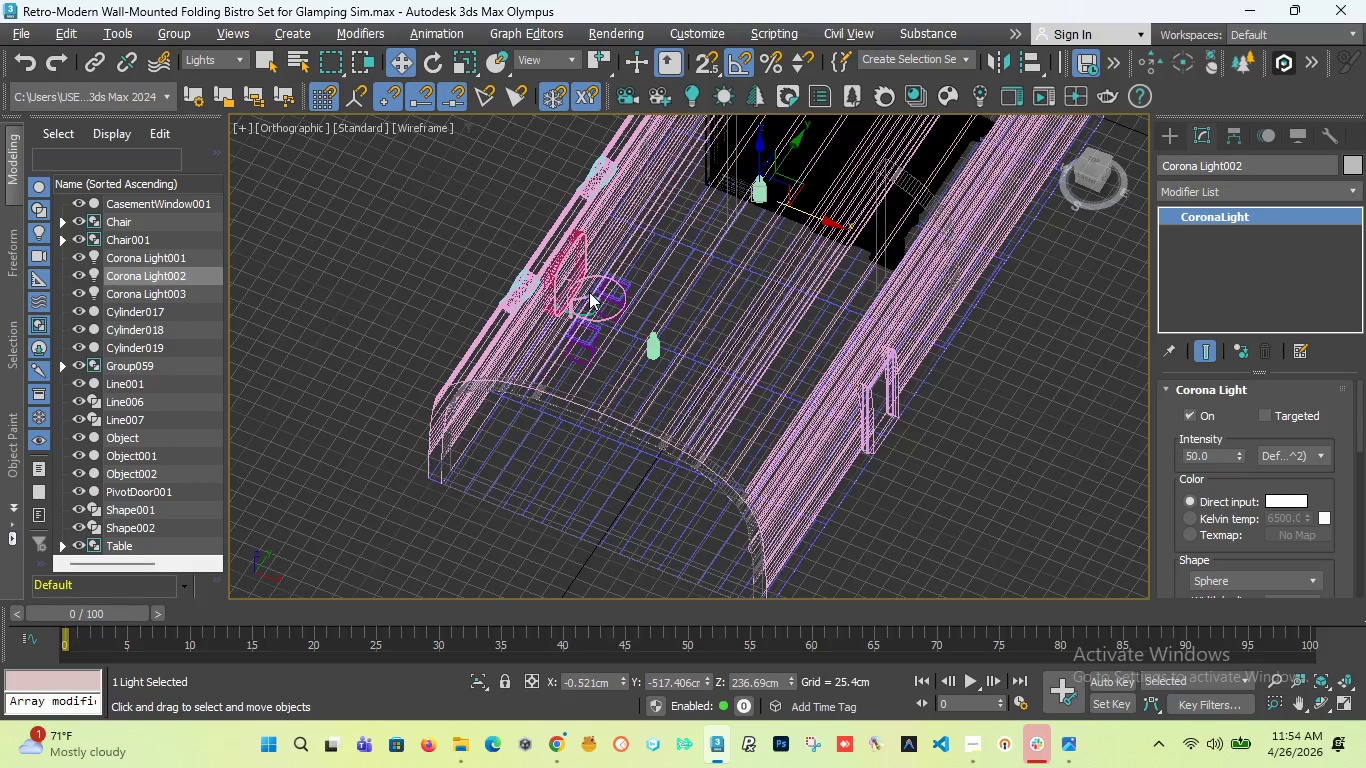 
scroll: coordinate [587, 301], scroll_direction: up, amount: 5.0
 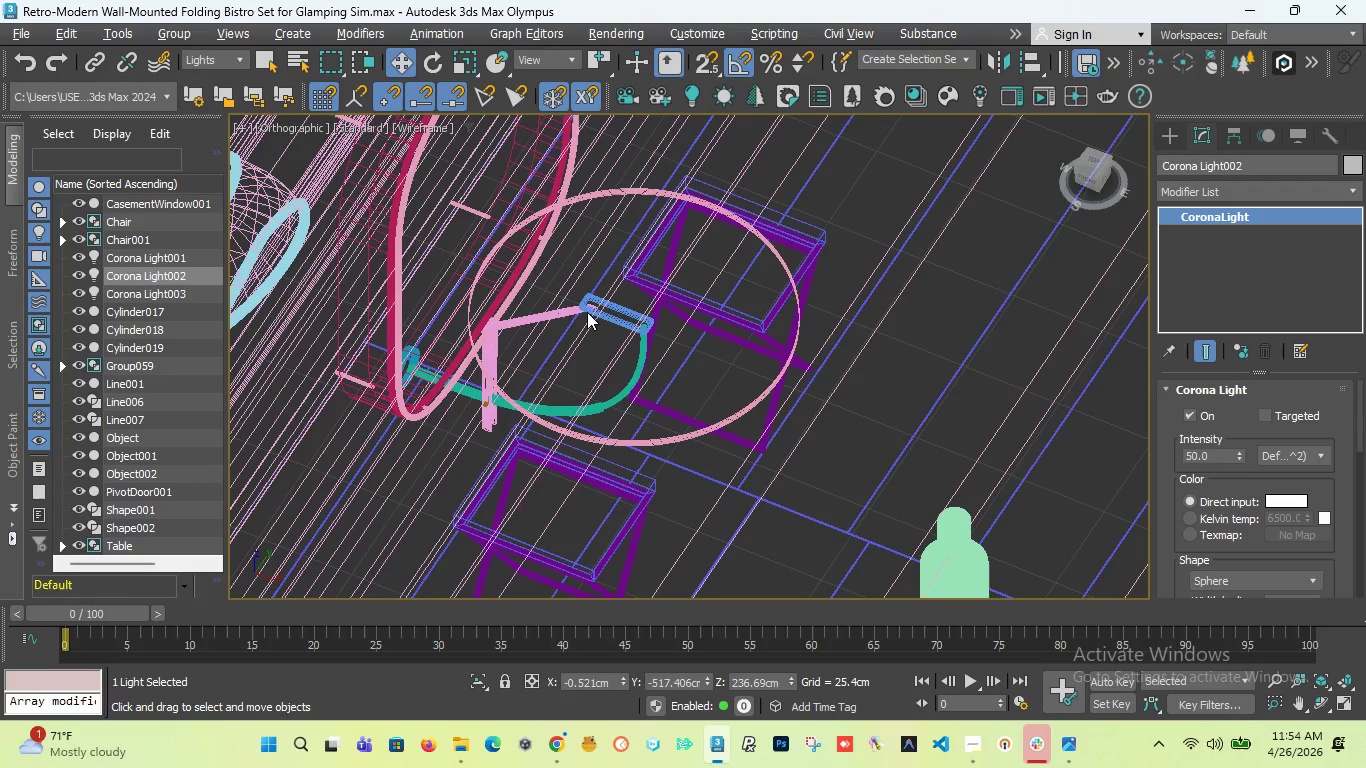 
scroll: coordinate [589, 321], scroll_direction: down, amount: 3.0
 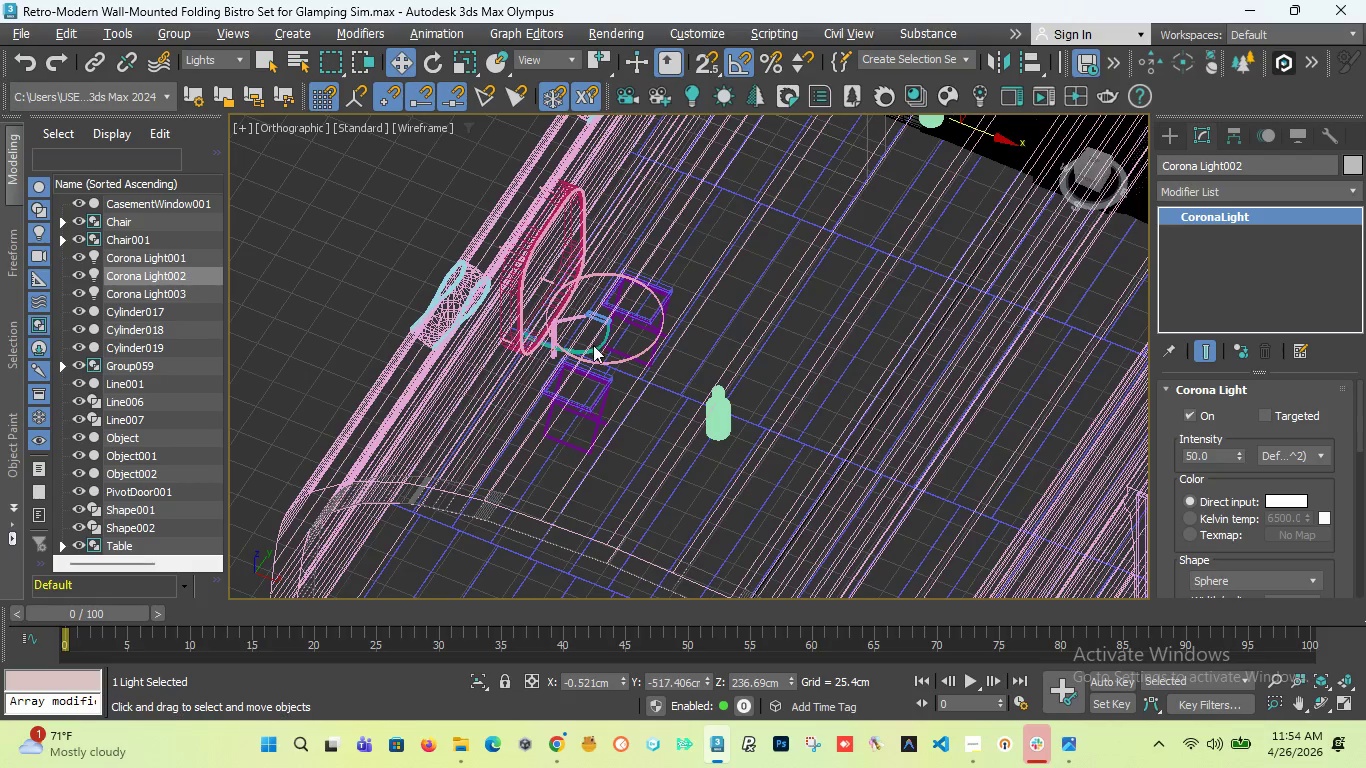 
scroll: coordinate [567, 384], scroll_direction: up, amount: 3.0
 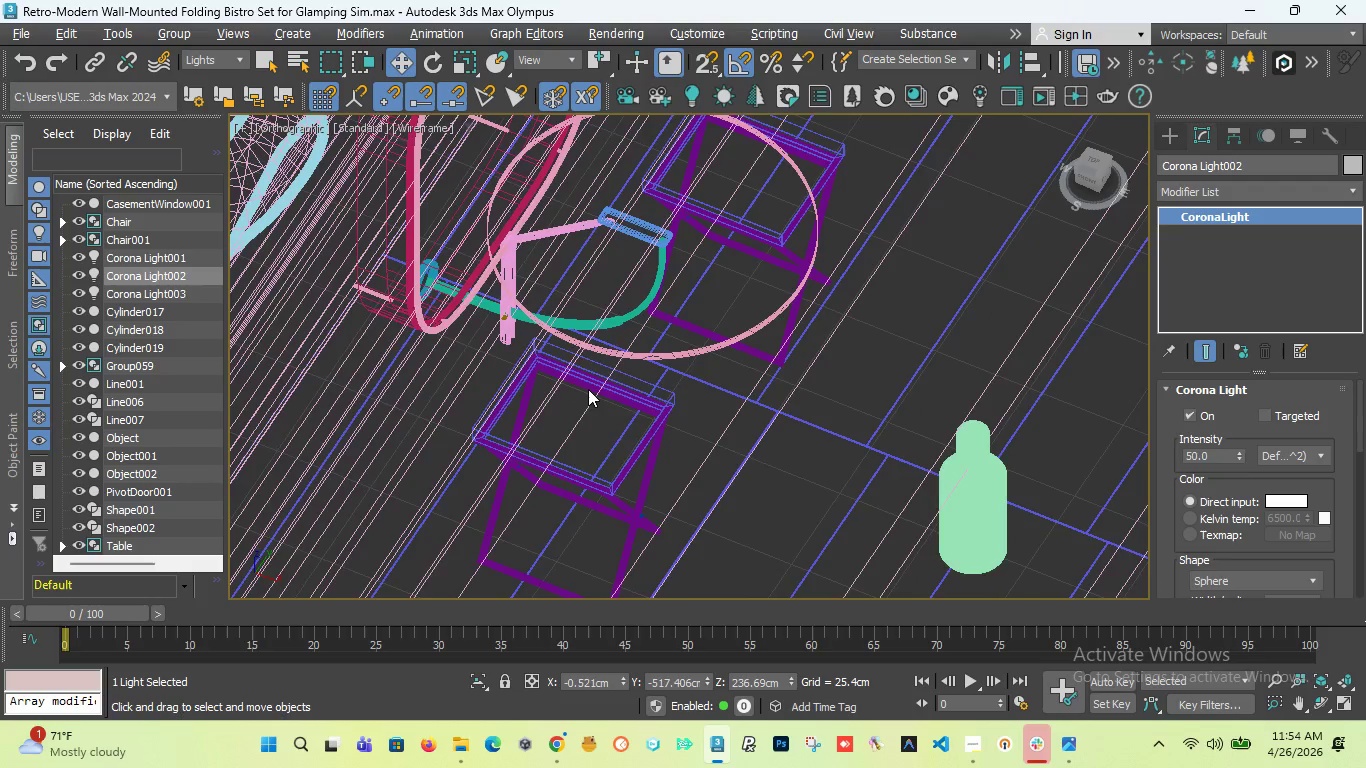 
scroll: coordinate [588, 389], scroll_direction: down, amount: 4.0
 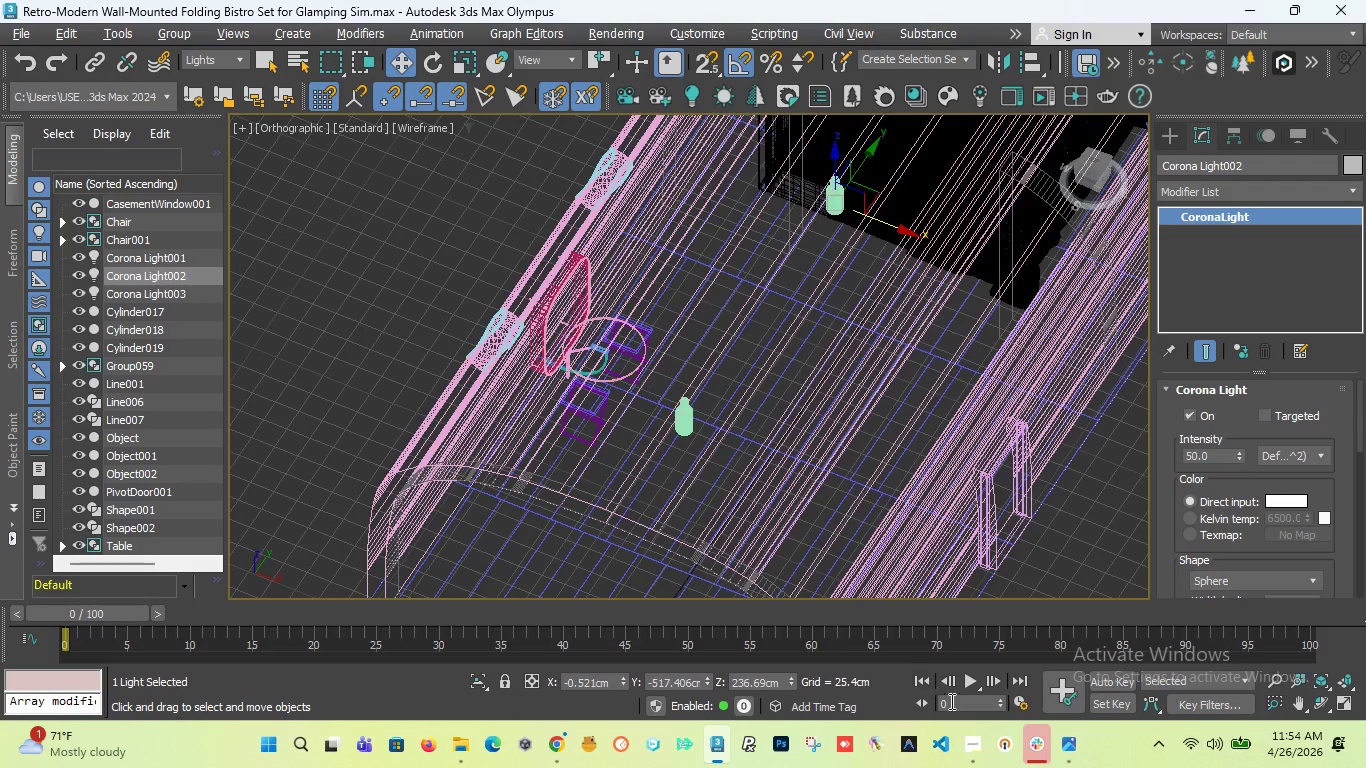 
left_click([982, 762])